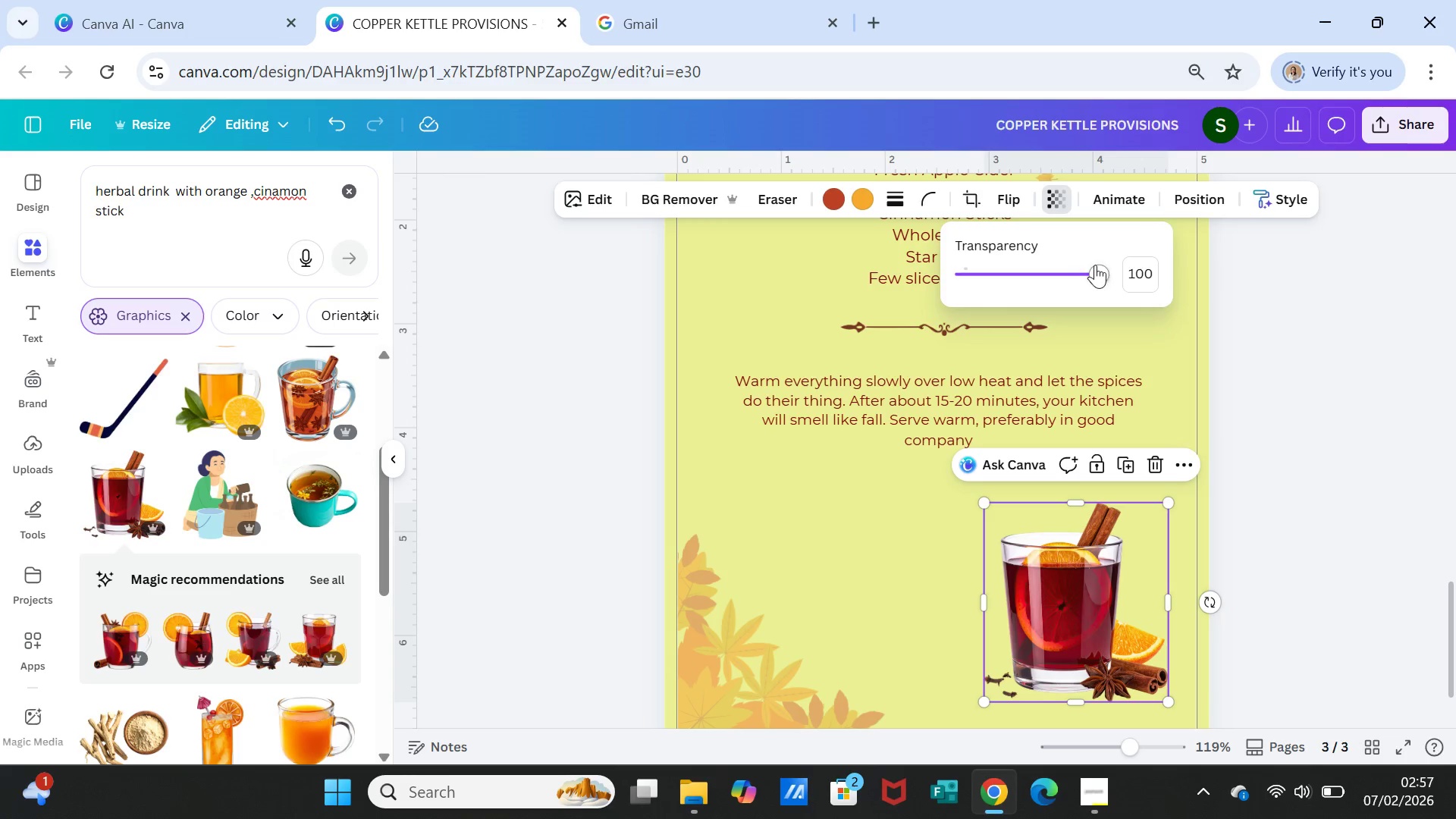 
left_click_drag(start_coordinate=[1095, 265], to_coordinate=[1022, 268])
 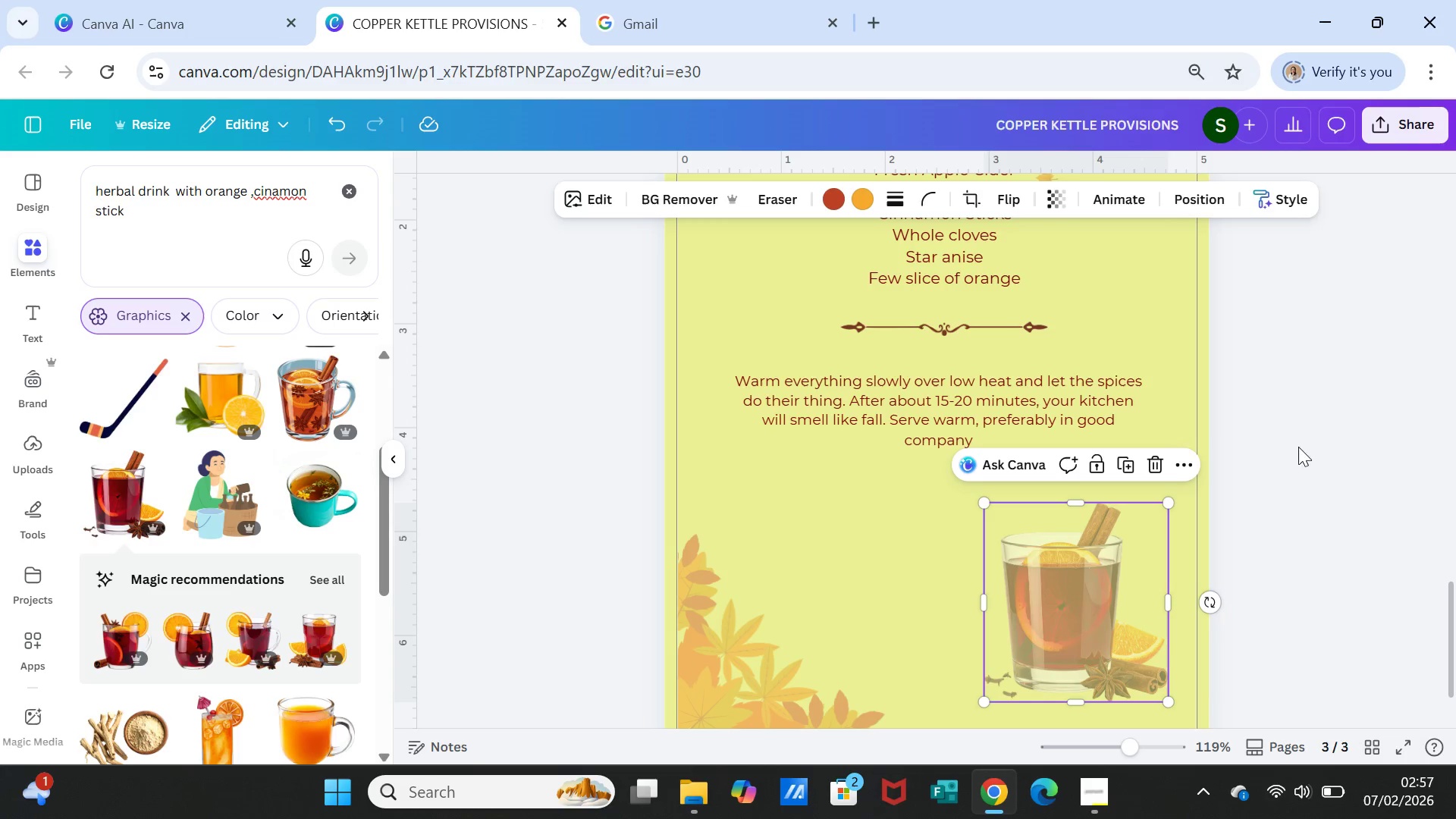 
double_click([1302, 458])
 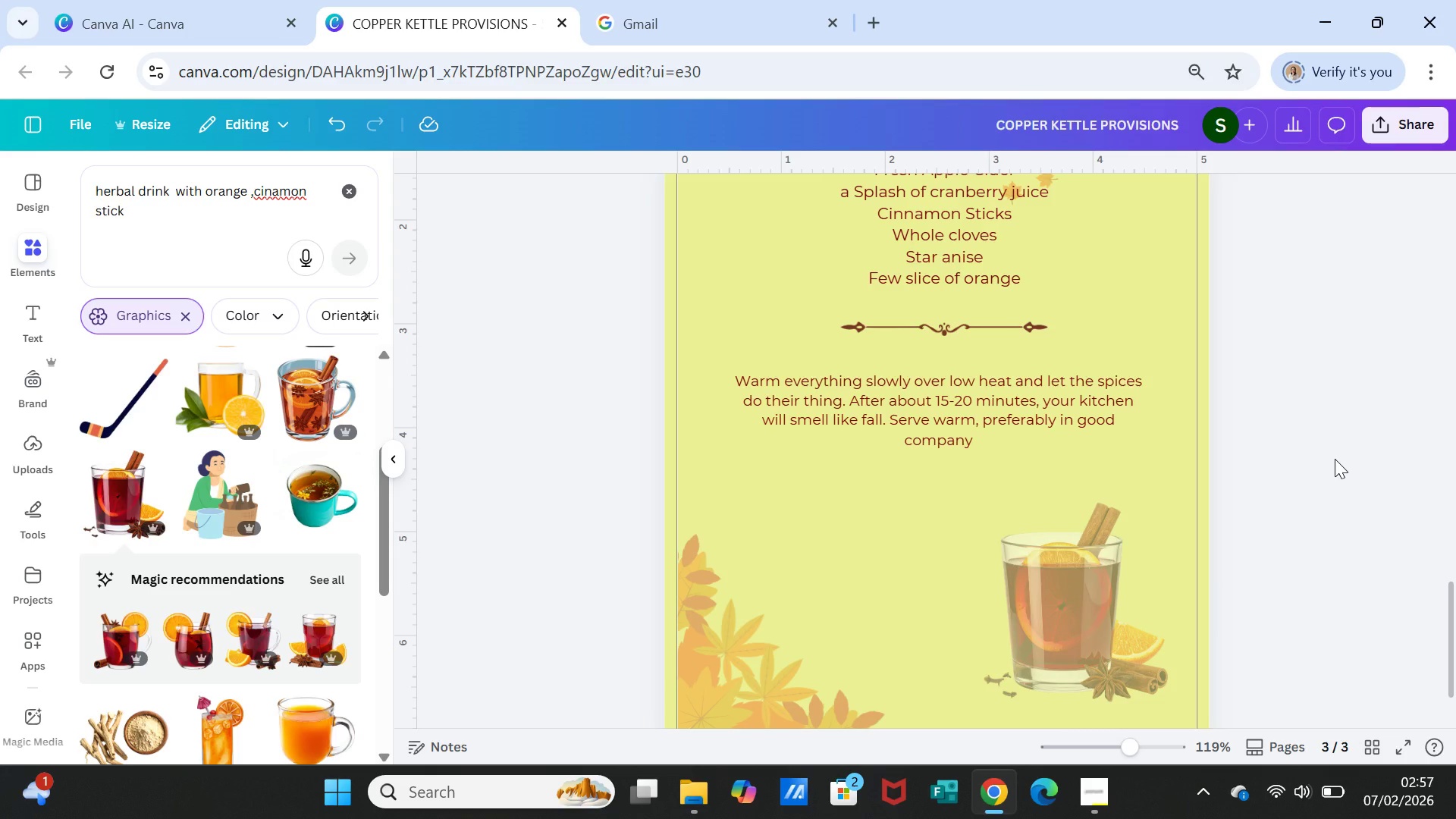 
wait(5.12)
 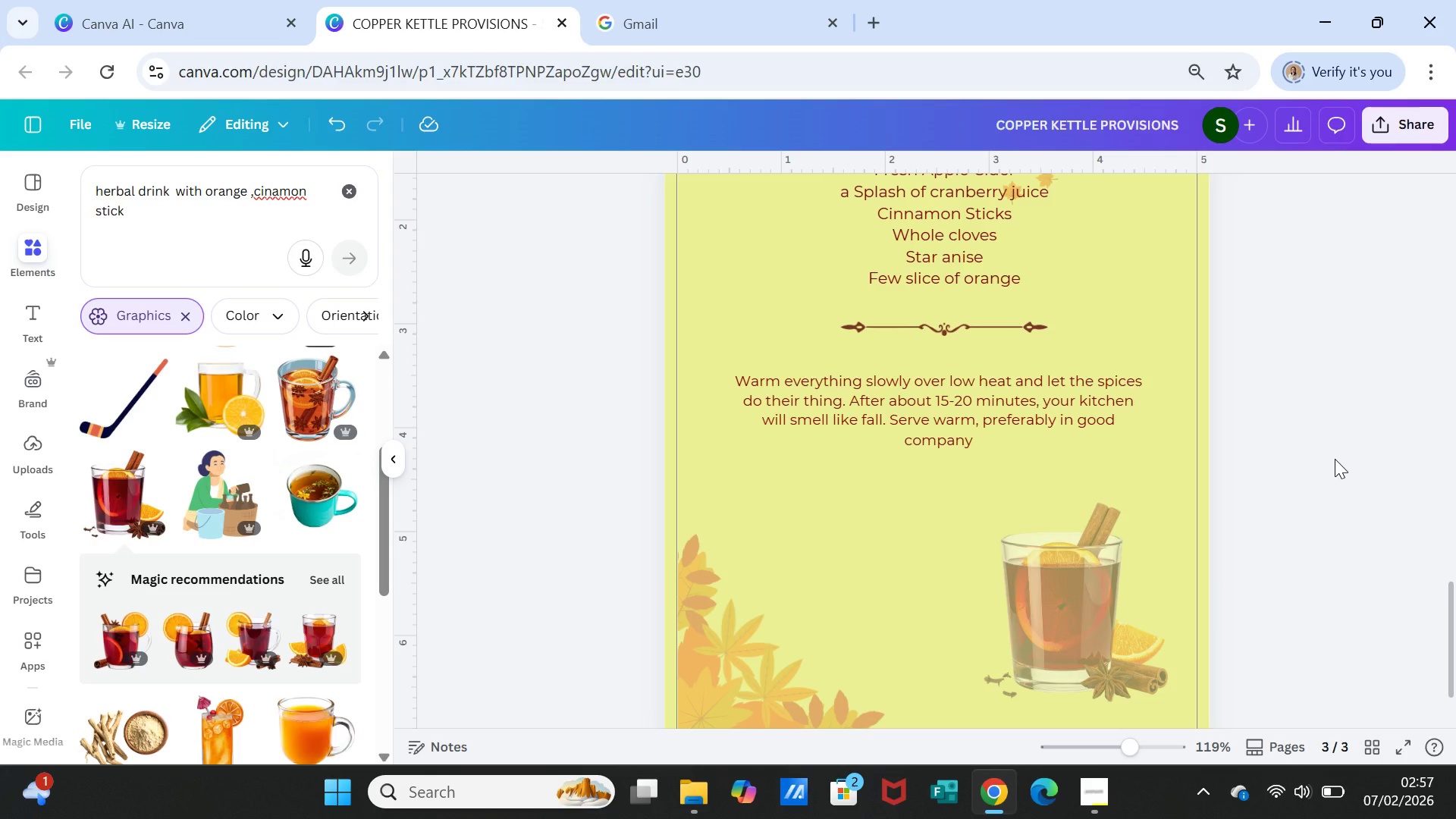 
scroll: coordinate [1329, 448], scroll_direction: down, amount: 1.0
 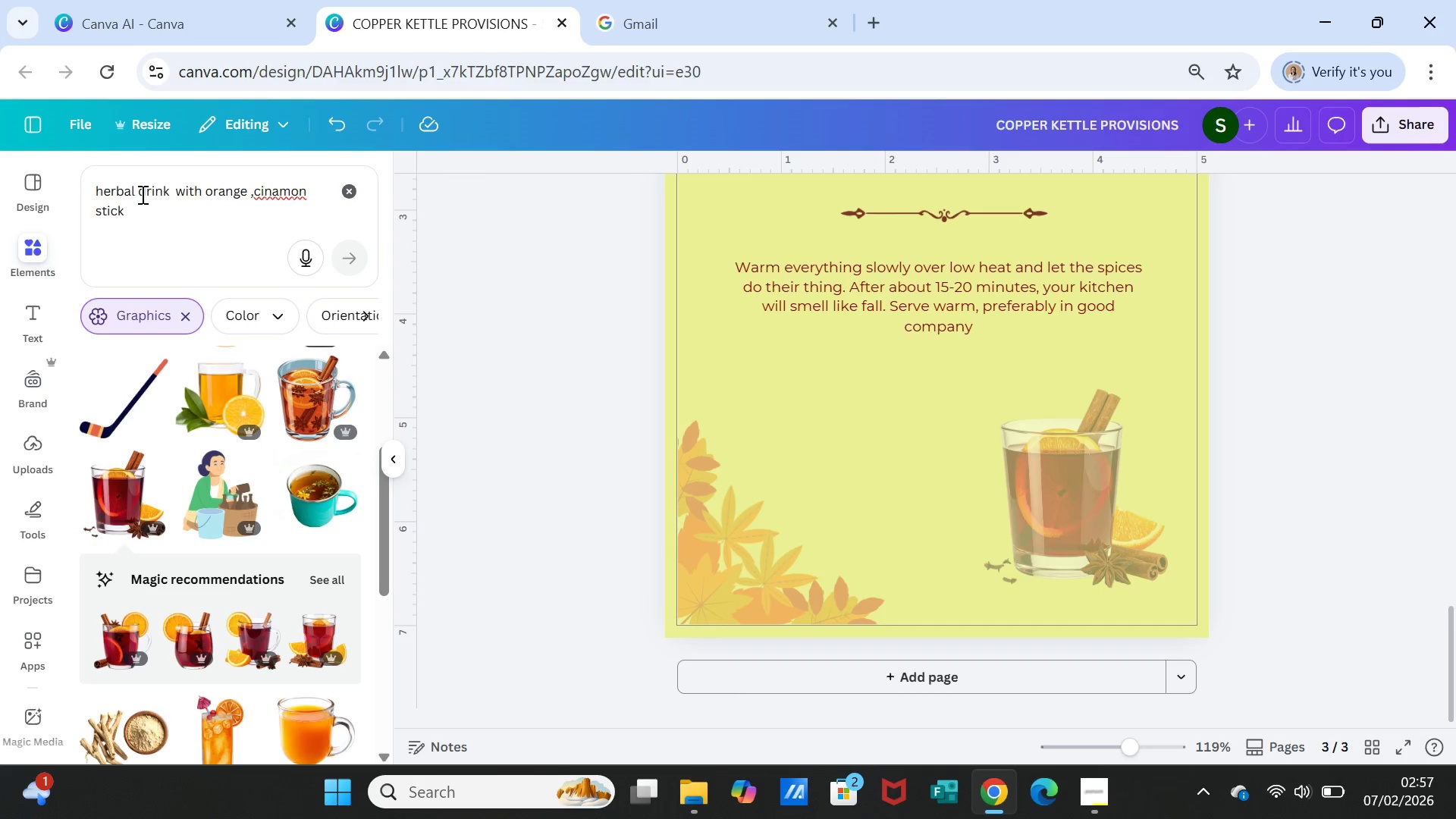 
double_click([176, 213])
 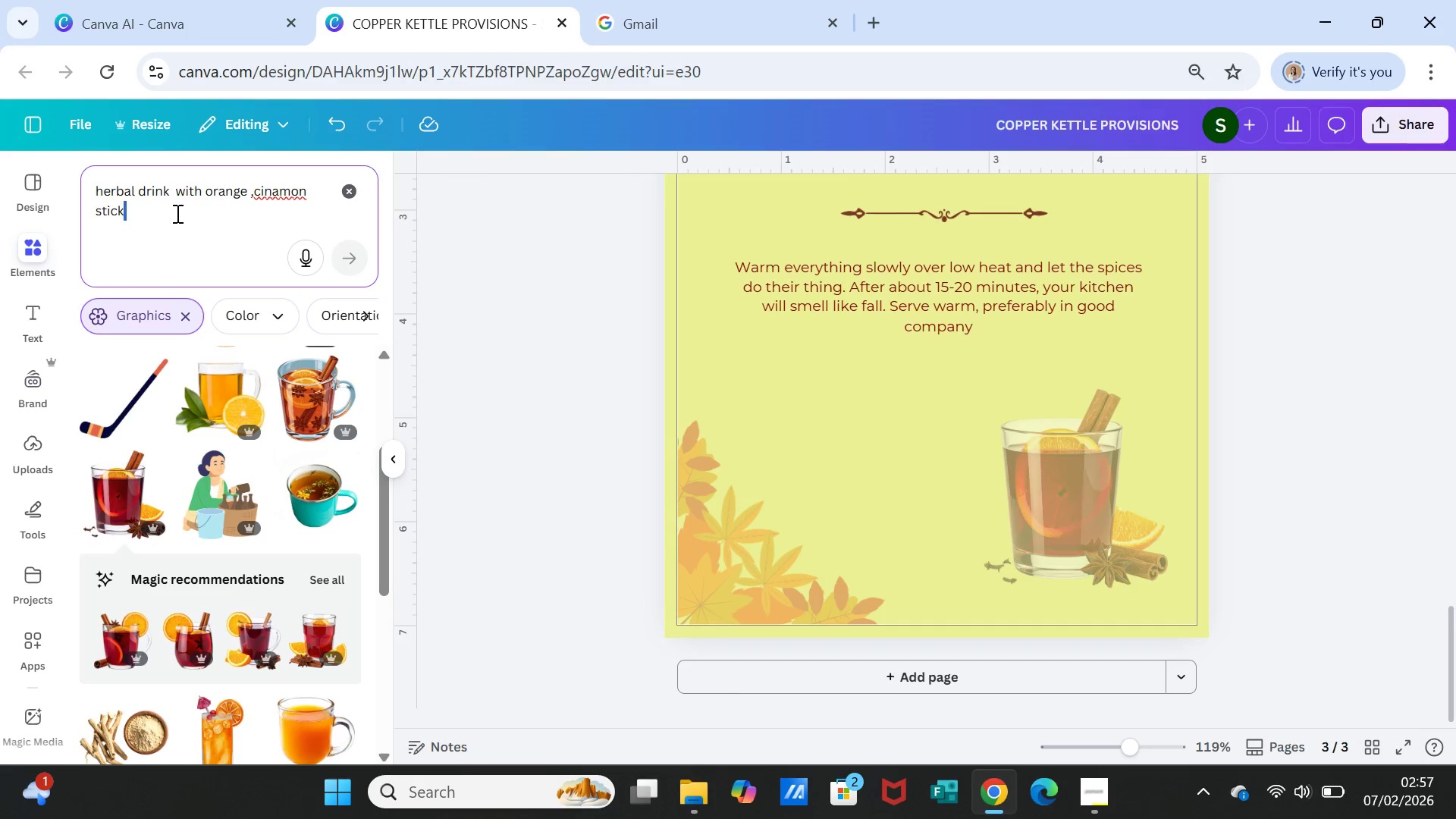 
triple_click([176, 213])
 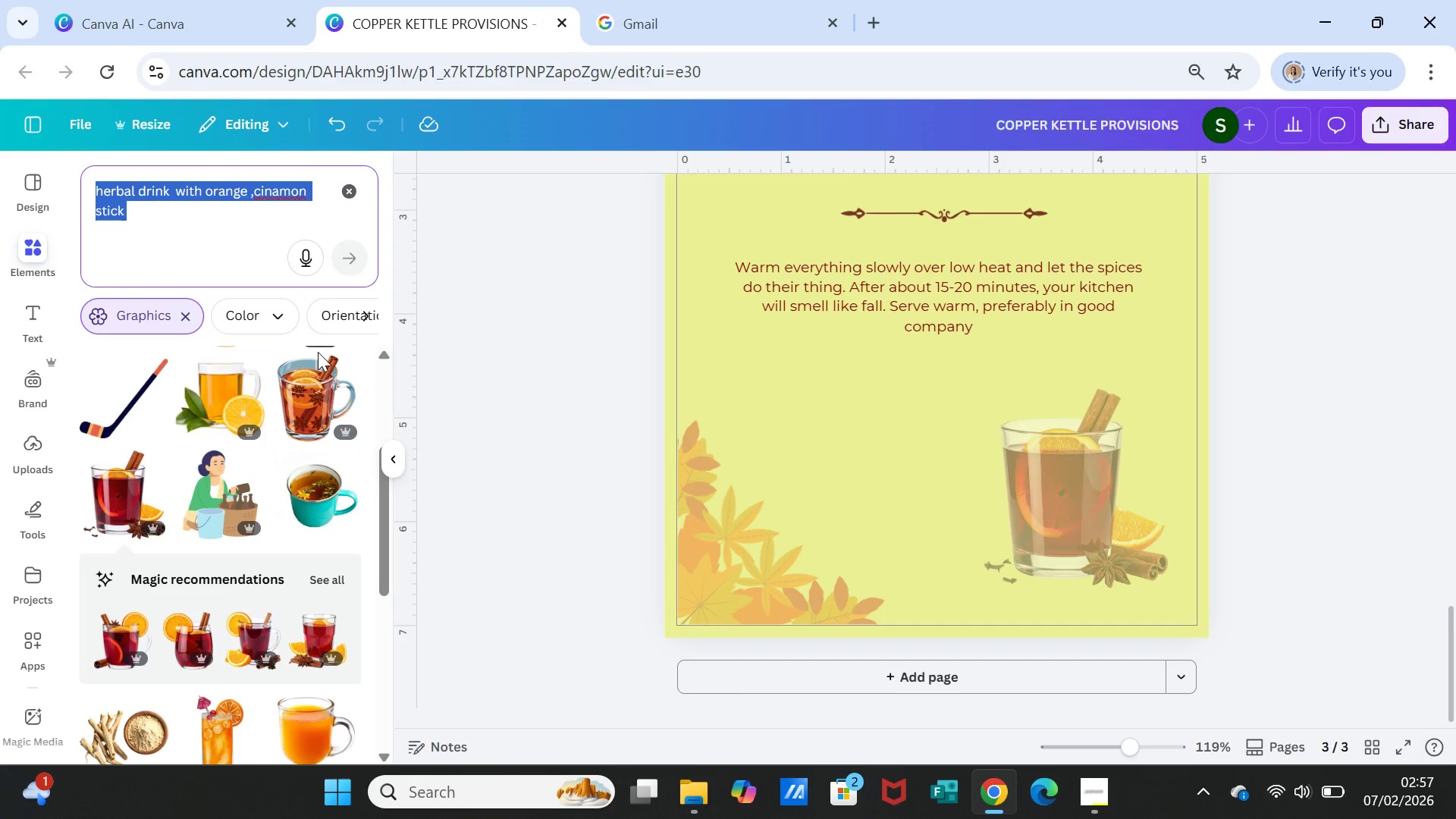 
type(sand)
 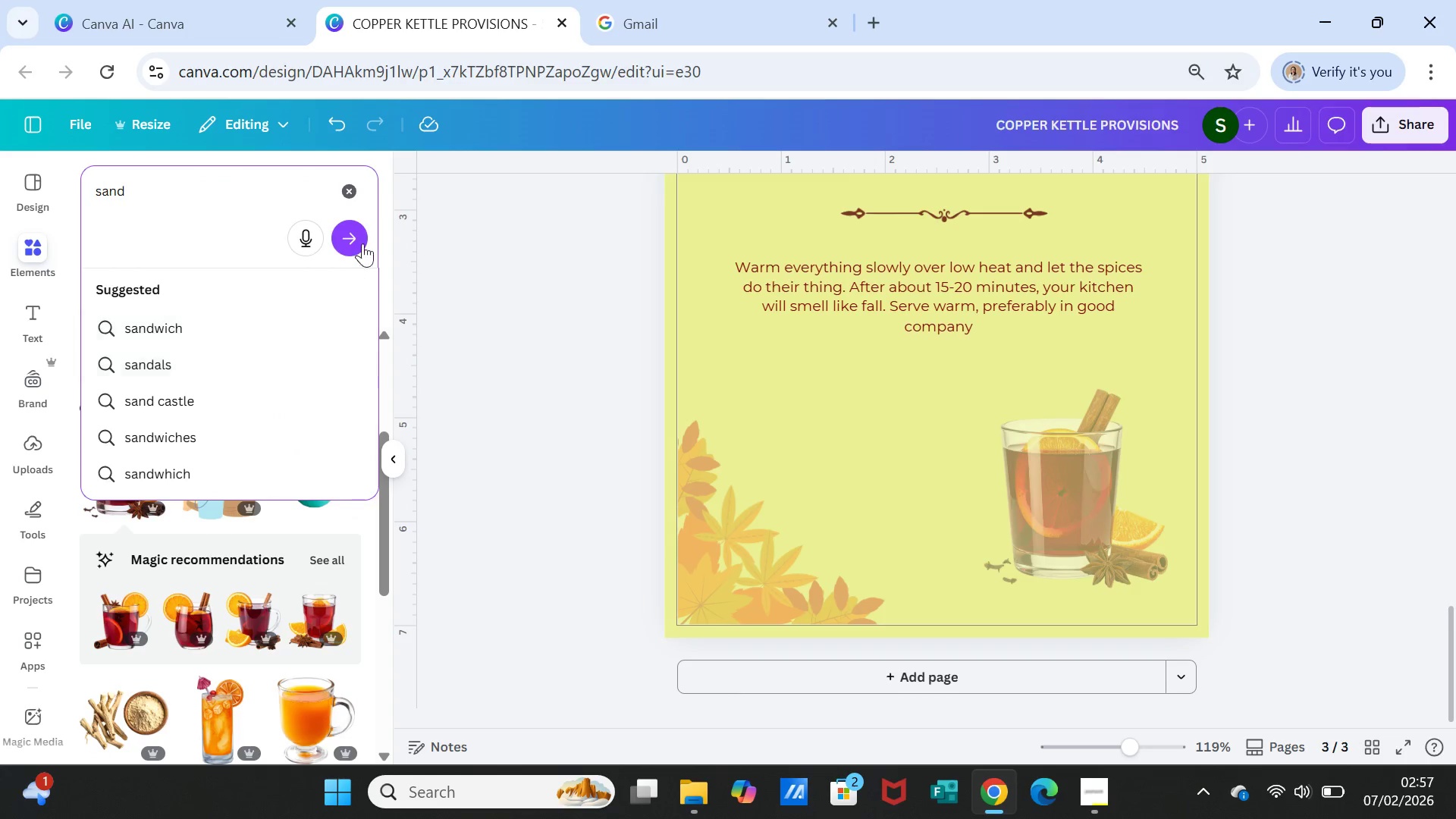 
left_click([367, 238])
 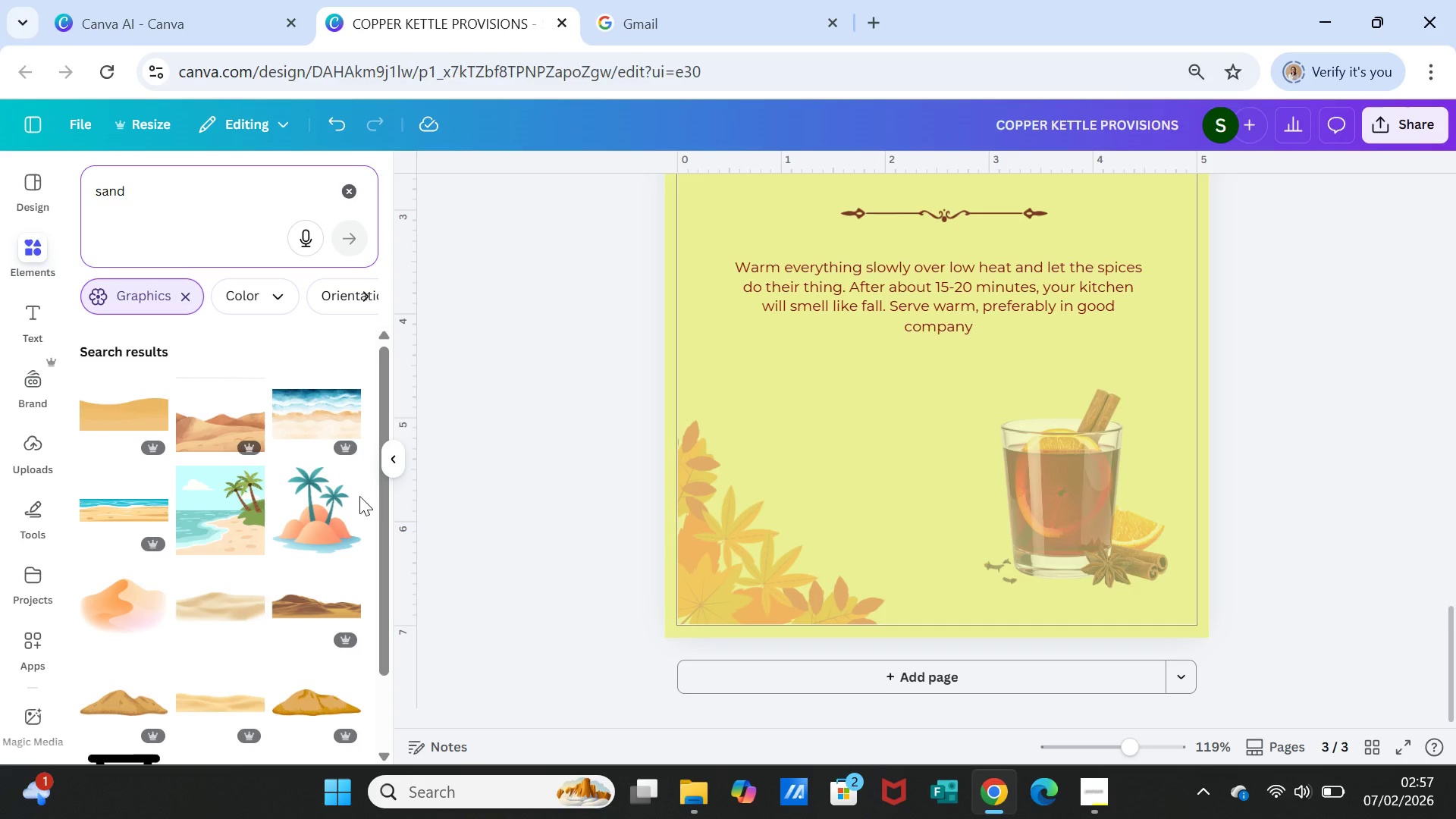 
scroll: coordinate [268, 623], scroll_direction: down, amount: 5.0
 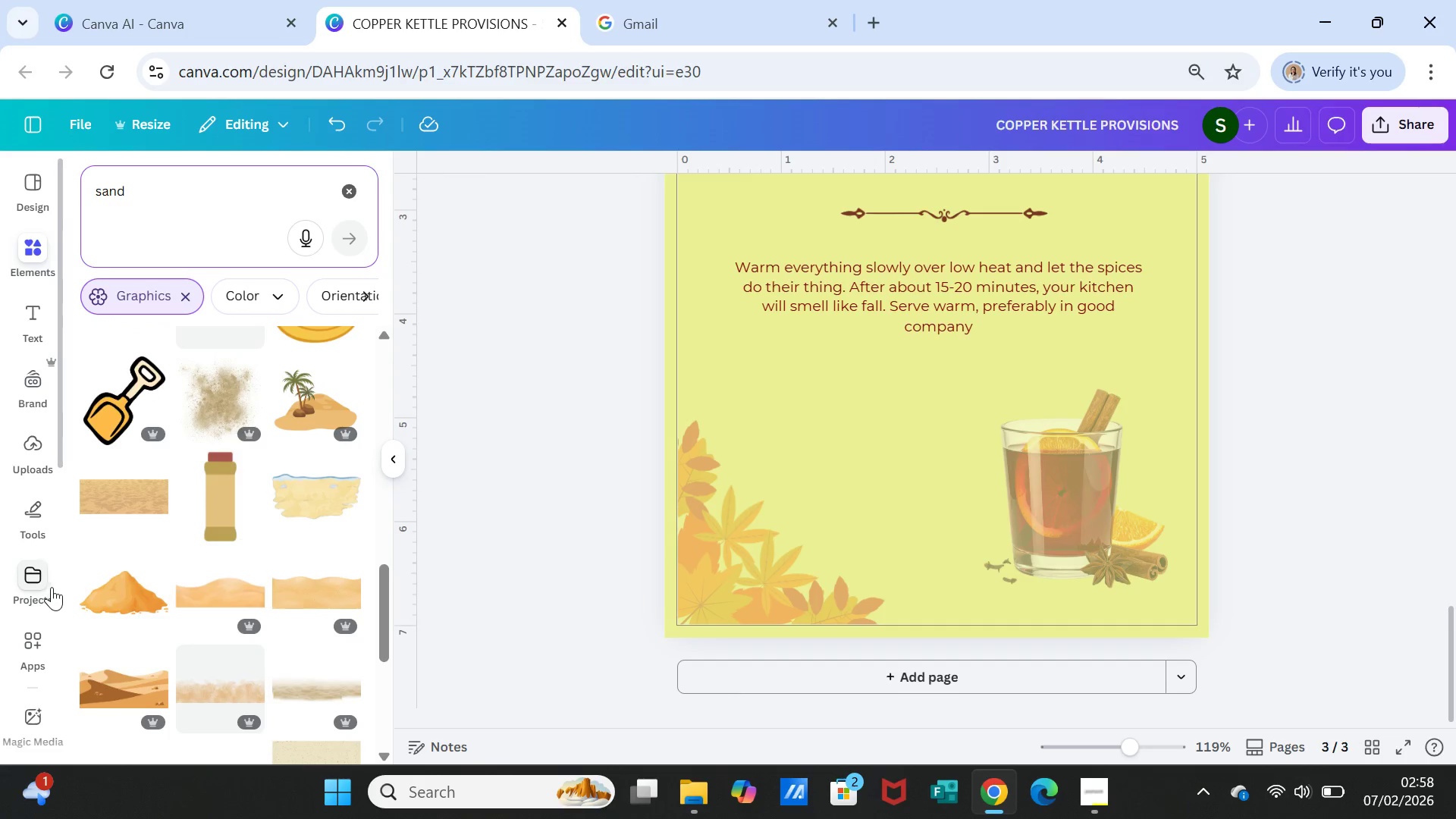 
left_click([140, 592])
 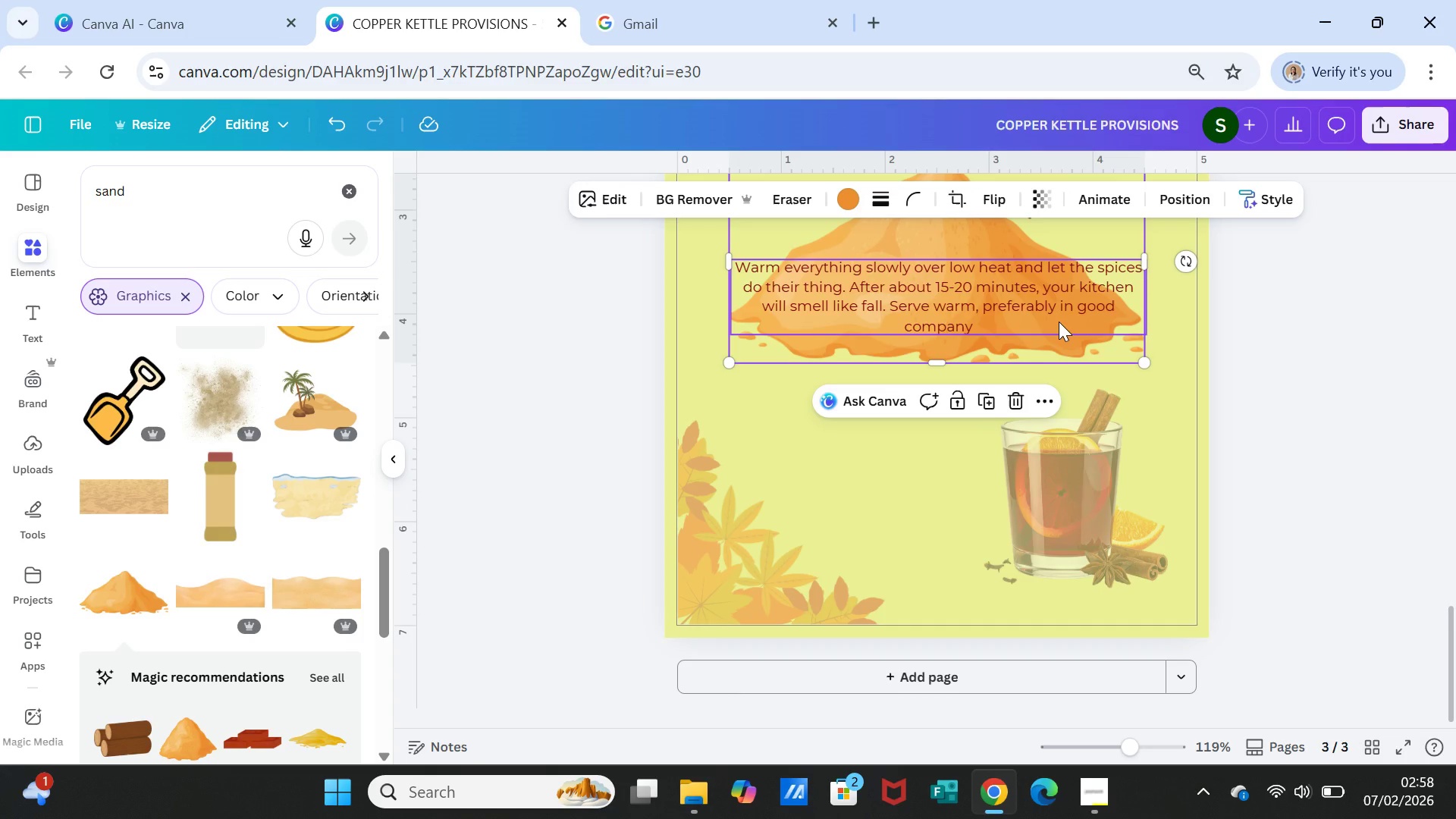 
key(Delete)
 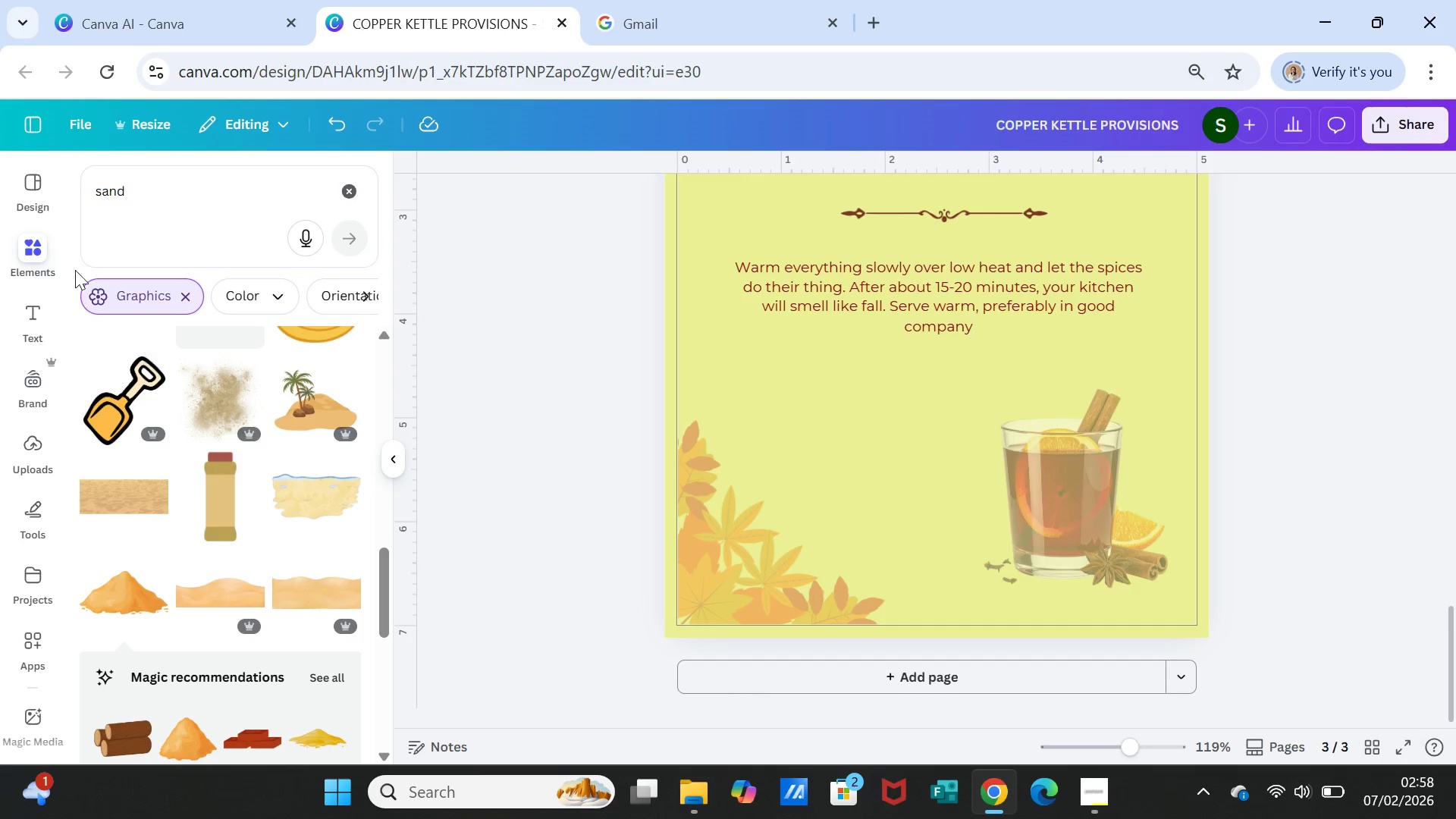 
left_click_drag(start_coordinate=[147, 187], to_coordinate=[0, 186])
 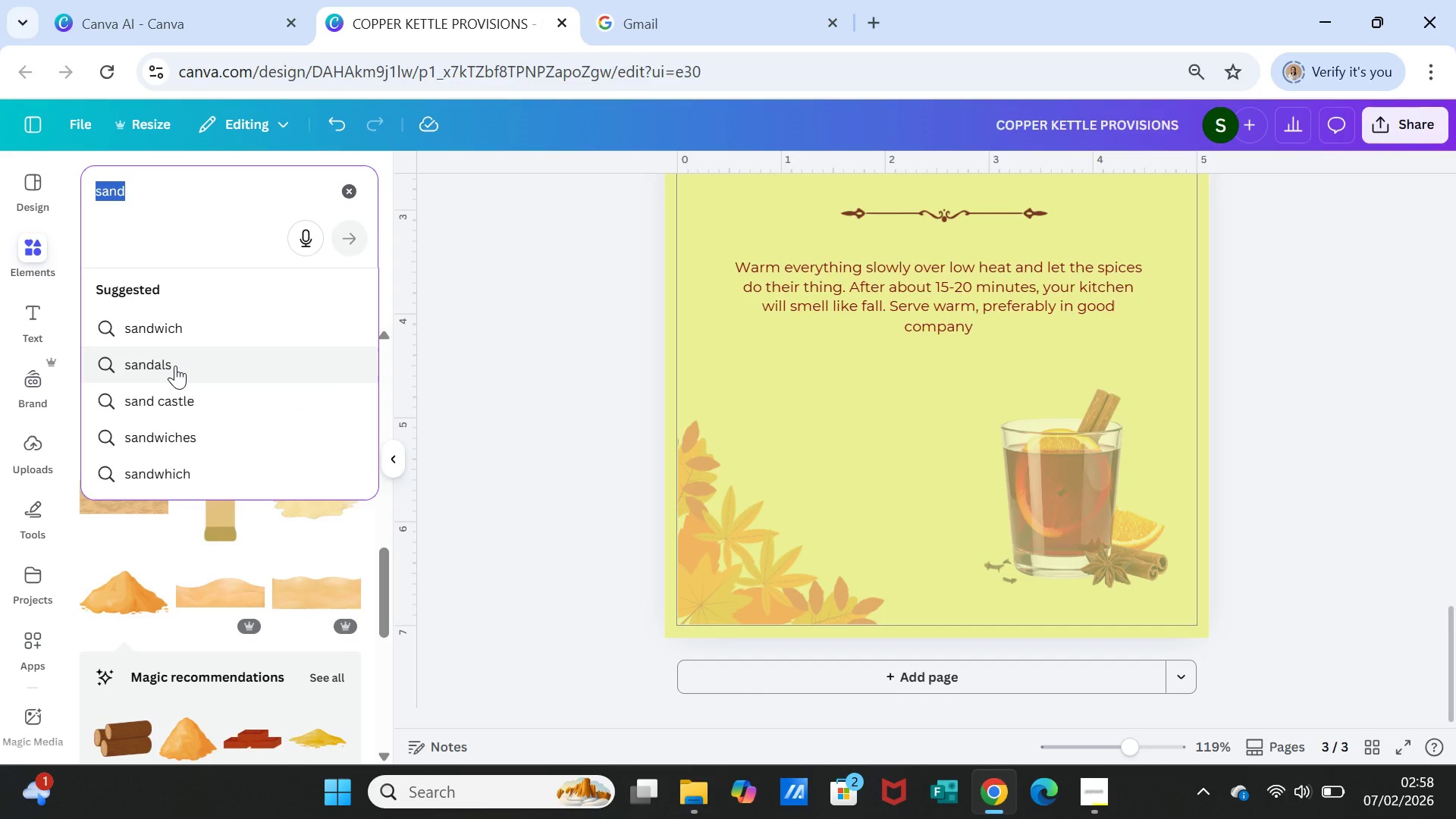 
type(maple)
 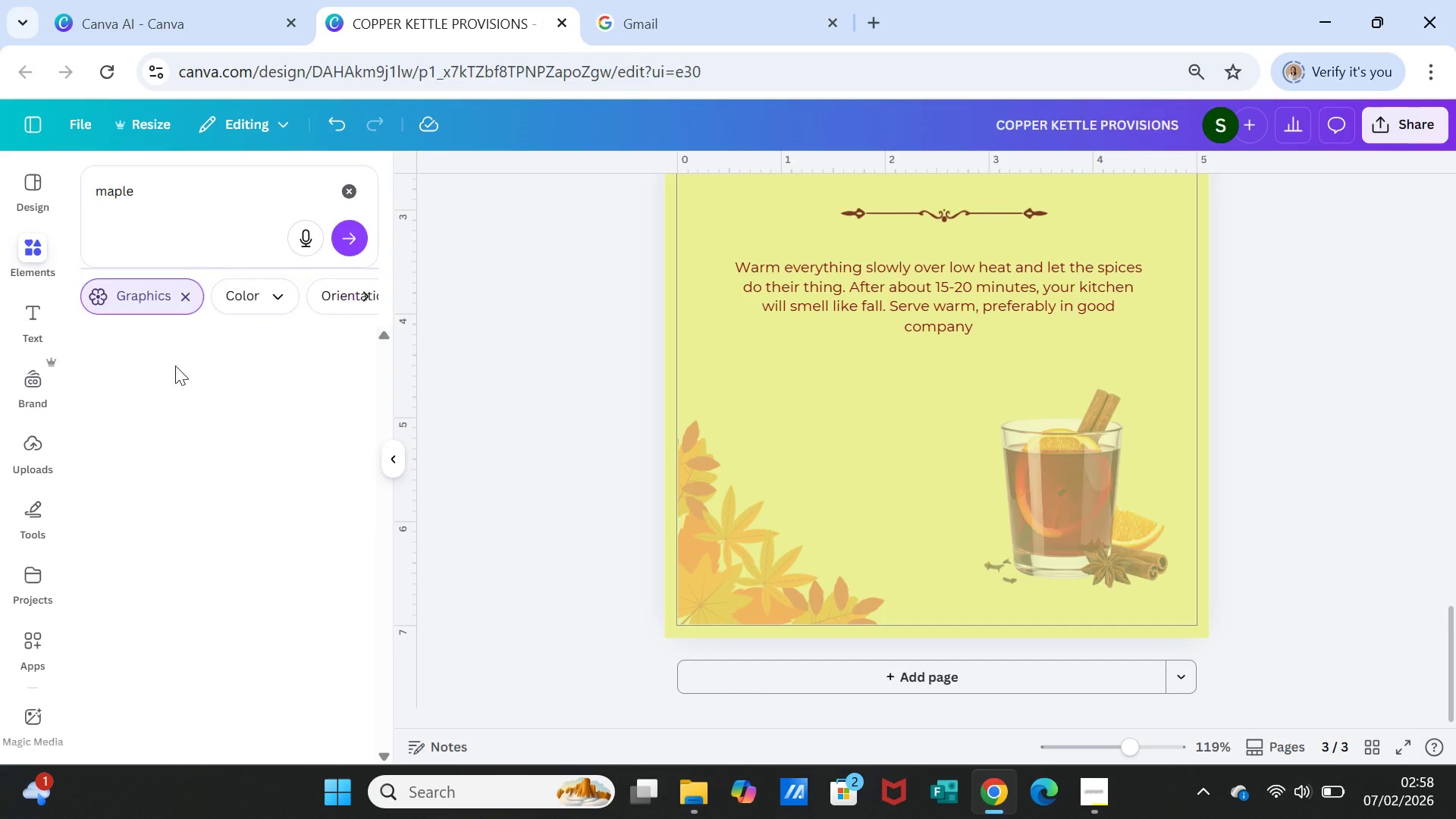 
key(Enter)
 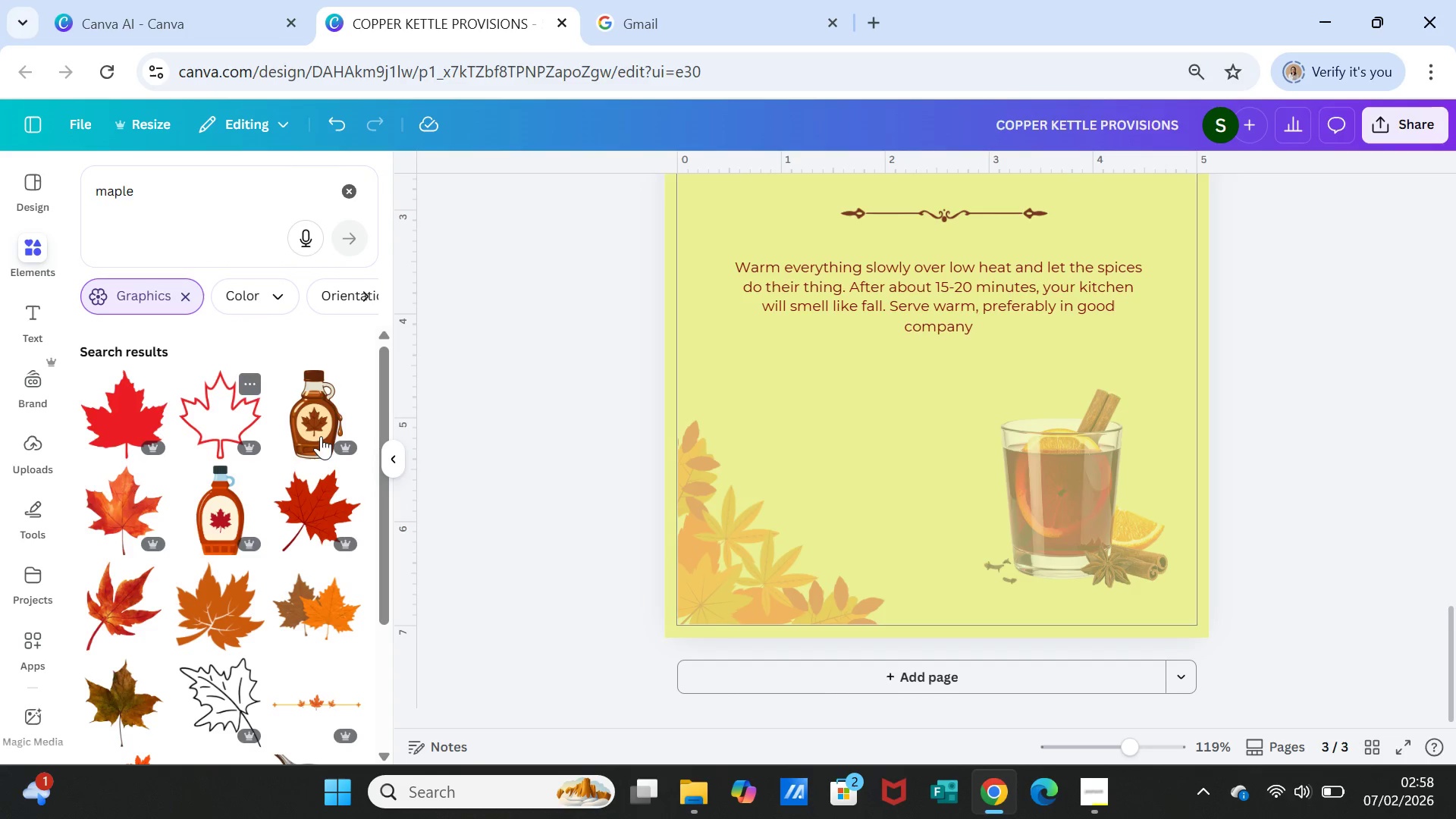 
scroll: coordinate [349, 648], scroll_direction: down, amount: 4.0
 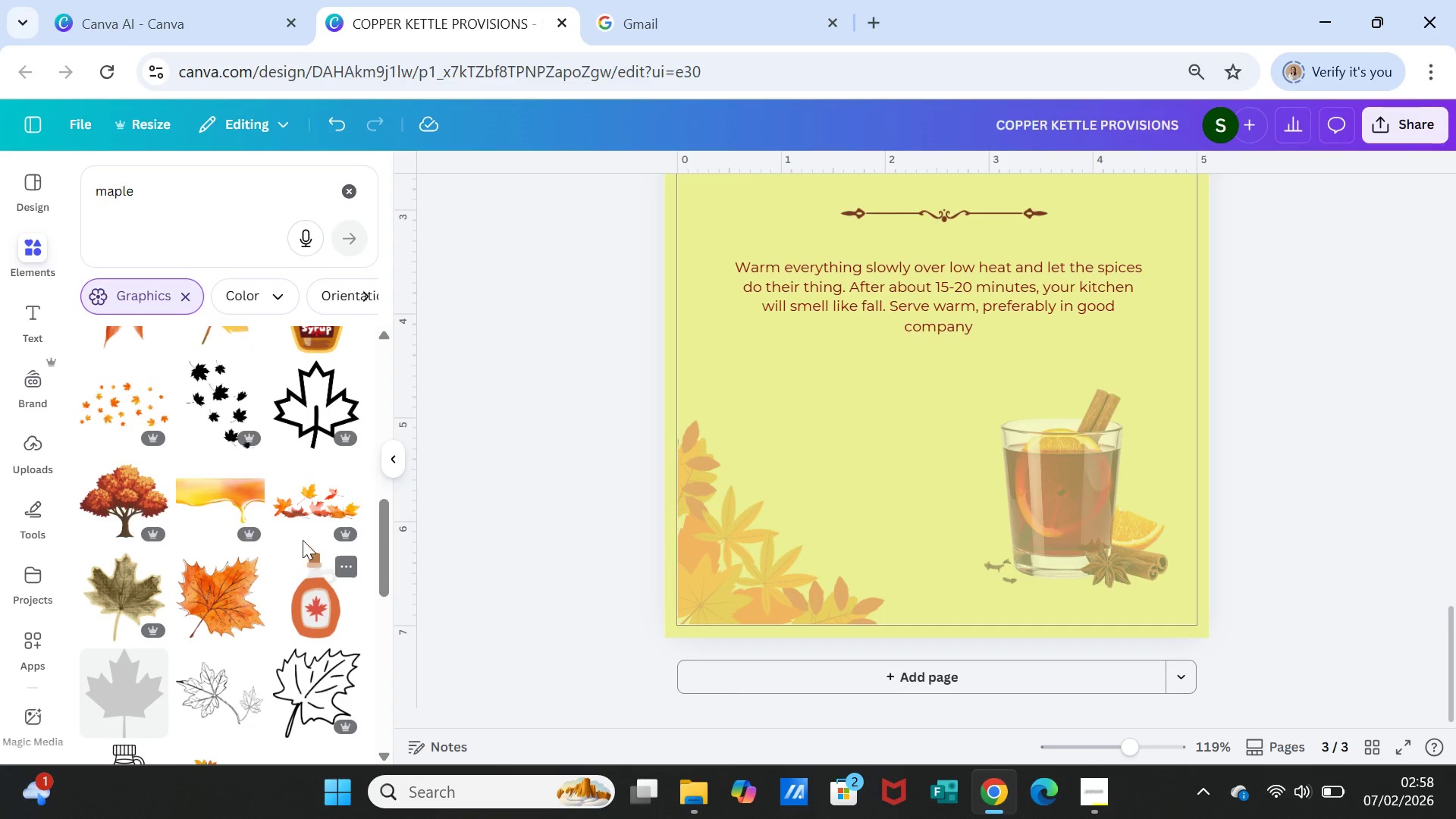 
left_click([309, 506])
 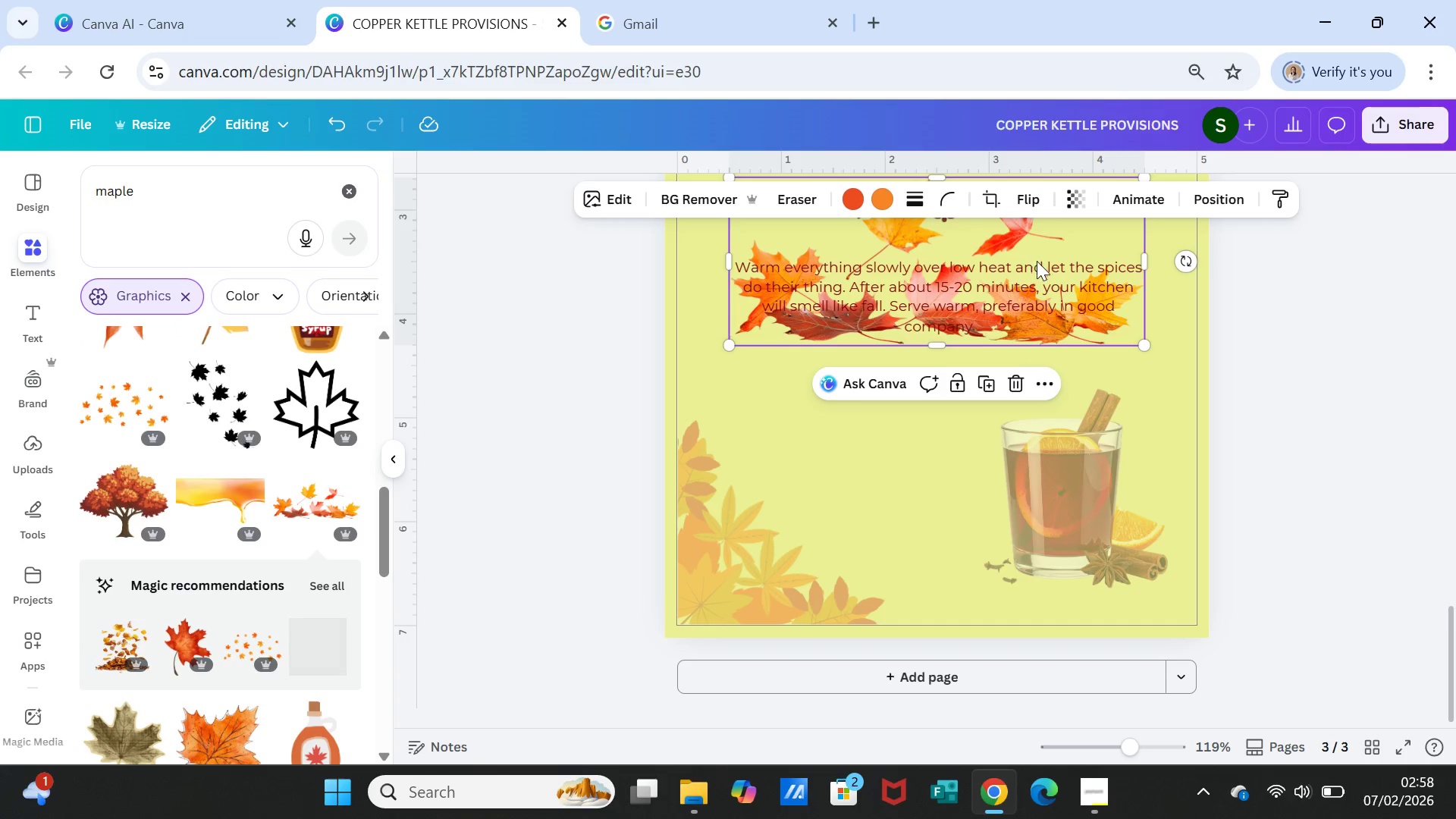 
scroll: coordinate [1045, 334], scroll_direction: up, amount: 2.0
 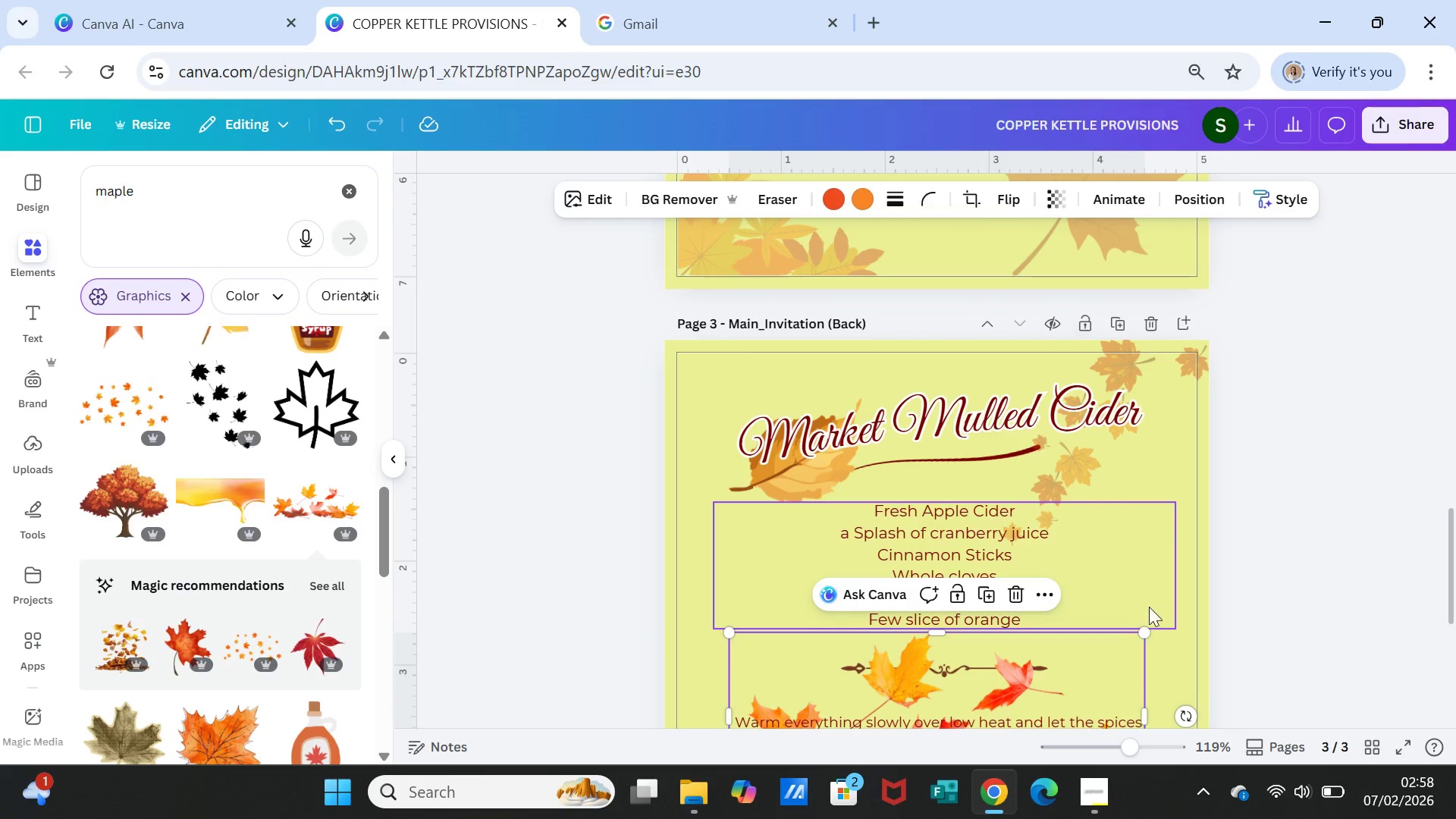 
scroll: coordinate [1147, 604], scroll_direction: down, amount: 2.0
 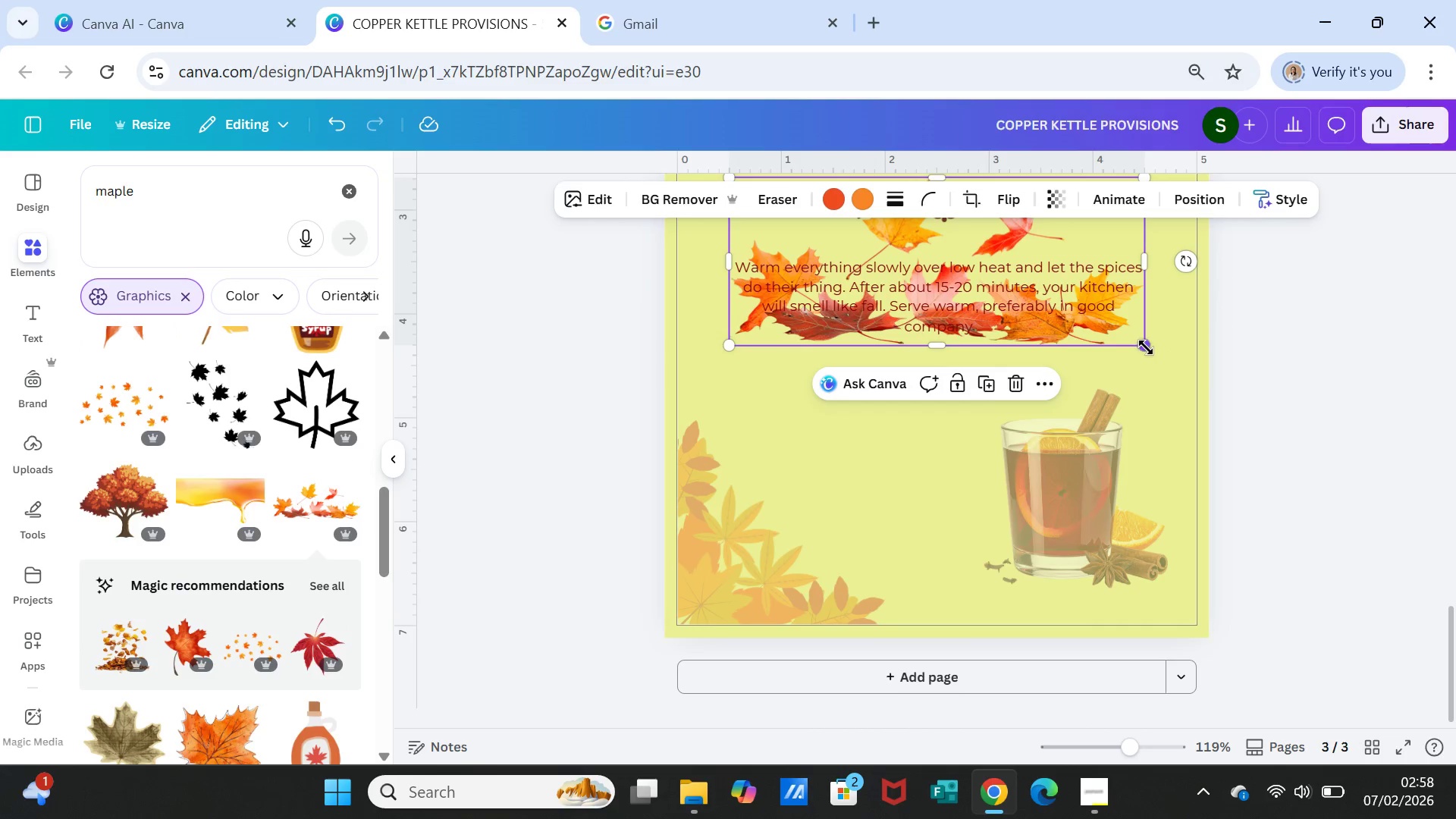 
left_click_drag(start_coordinate=[1146, 347], to_coordinate=[1042, 240])
 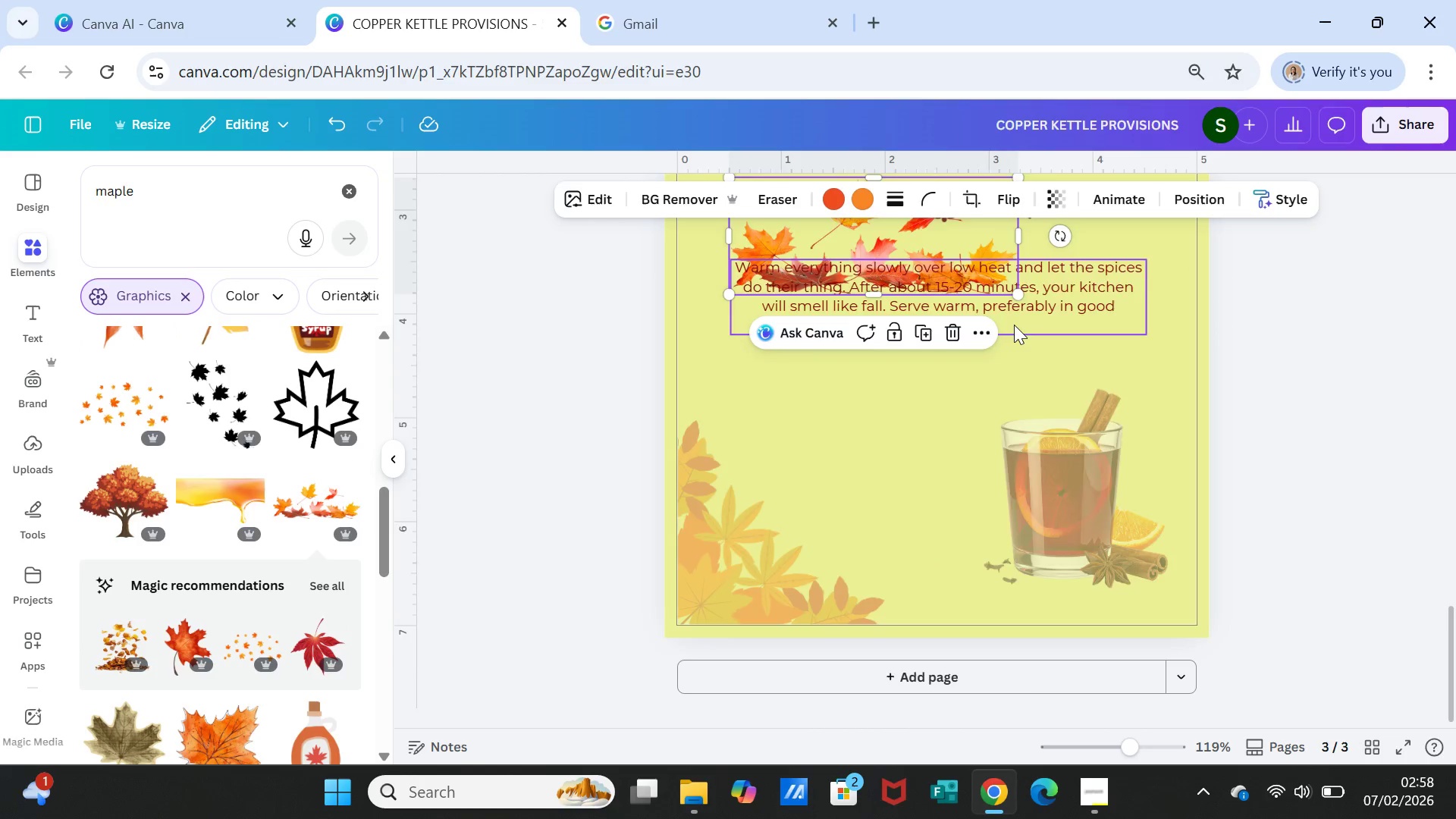 
scroll: coordinate [1013, 325], scroll_direction: up, amount: 1.0
 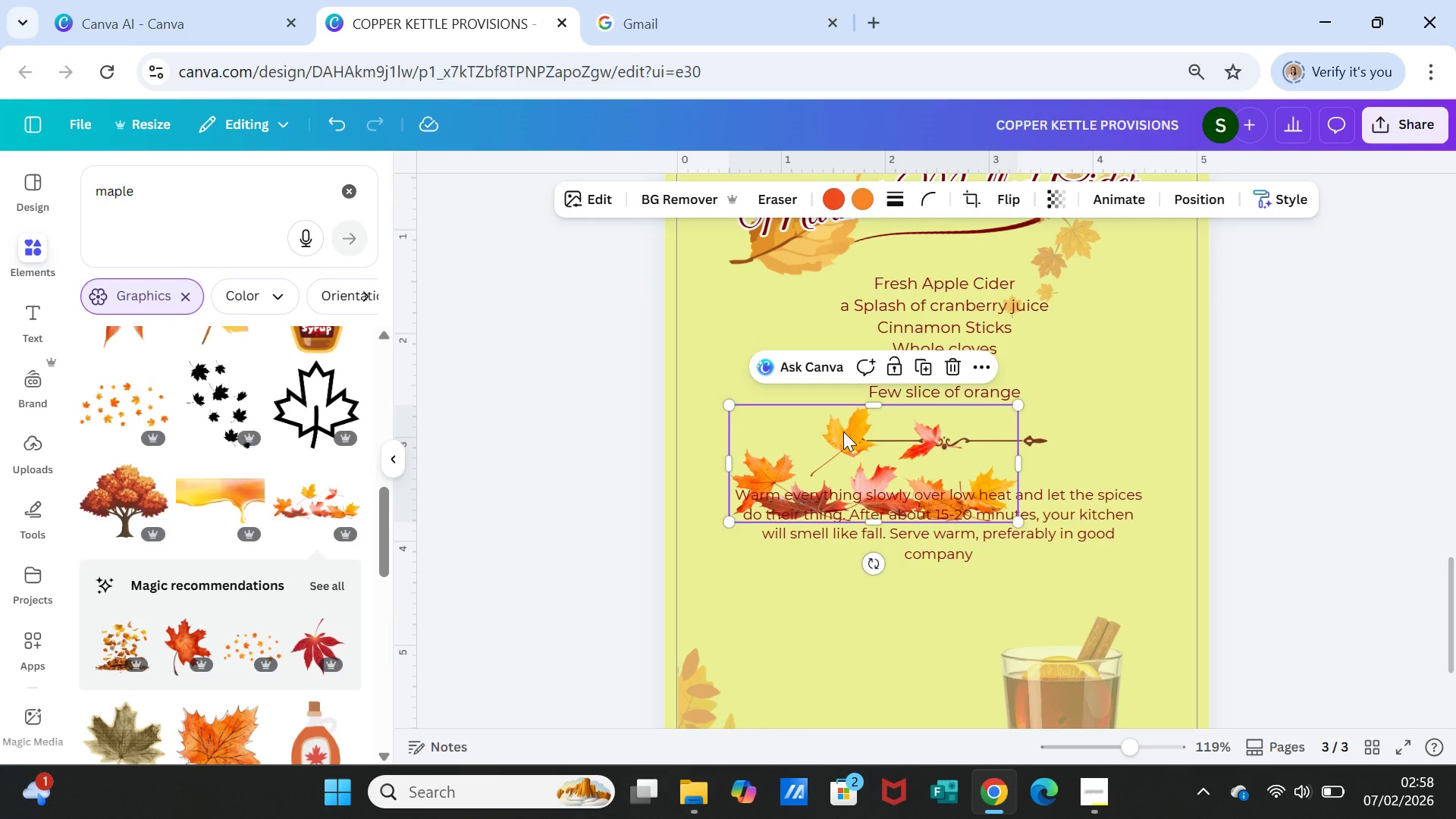 
left_click_drag(start_coordinate=[843, 431], to_coordinate=[1096, 624])
 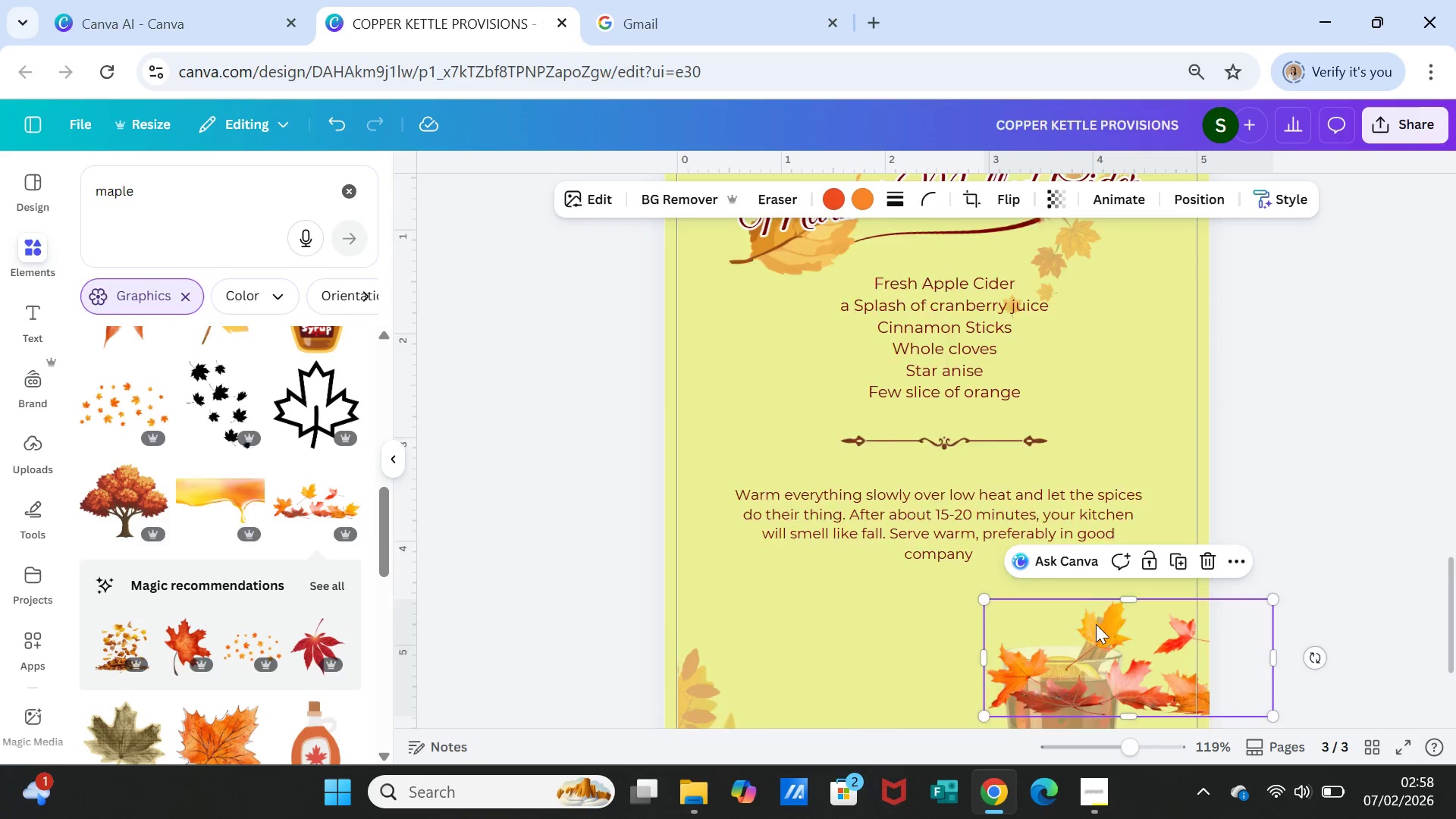 
scroll: coordinate [1096, 624], scroll_direction: down, amount: 2.0
 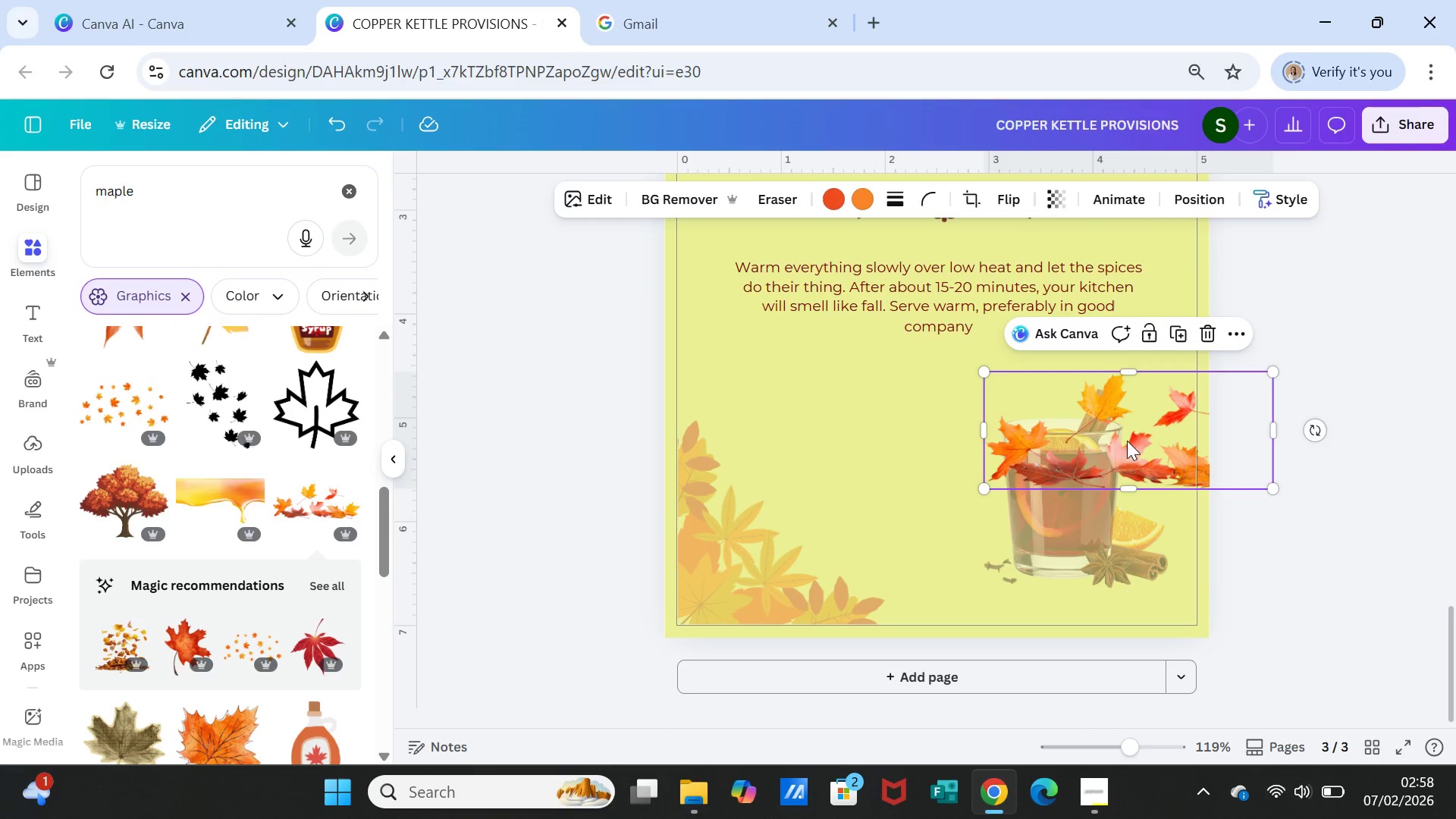 
left_click_drag(start_coordinate=[1130, 435], to_coordinate=[1059, 616])
 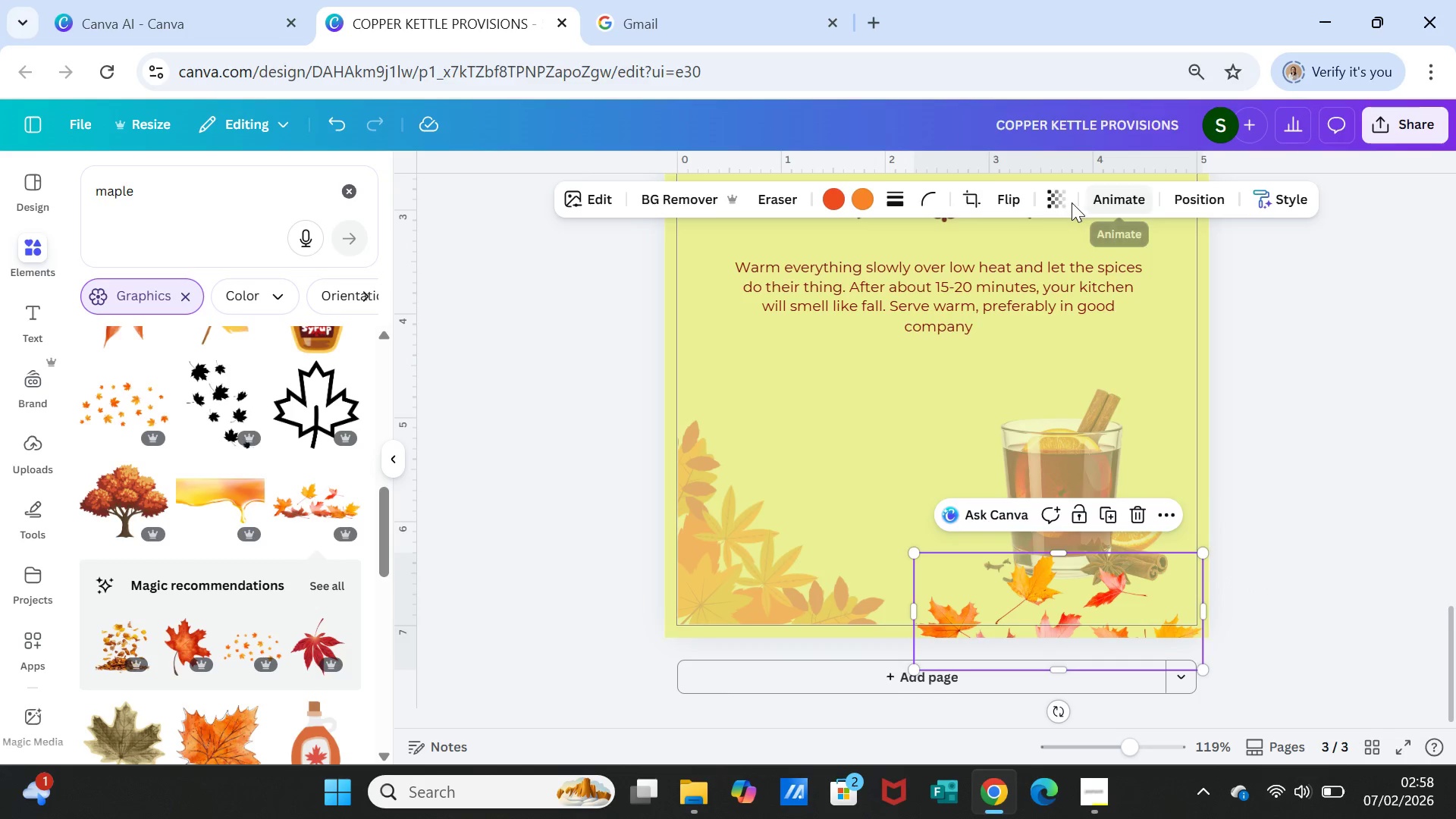 
left_click([1062, 195])
 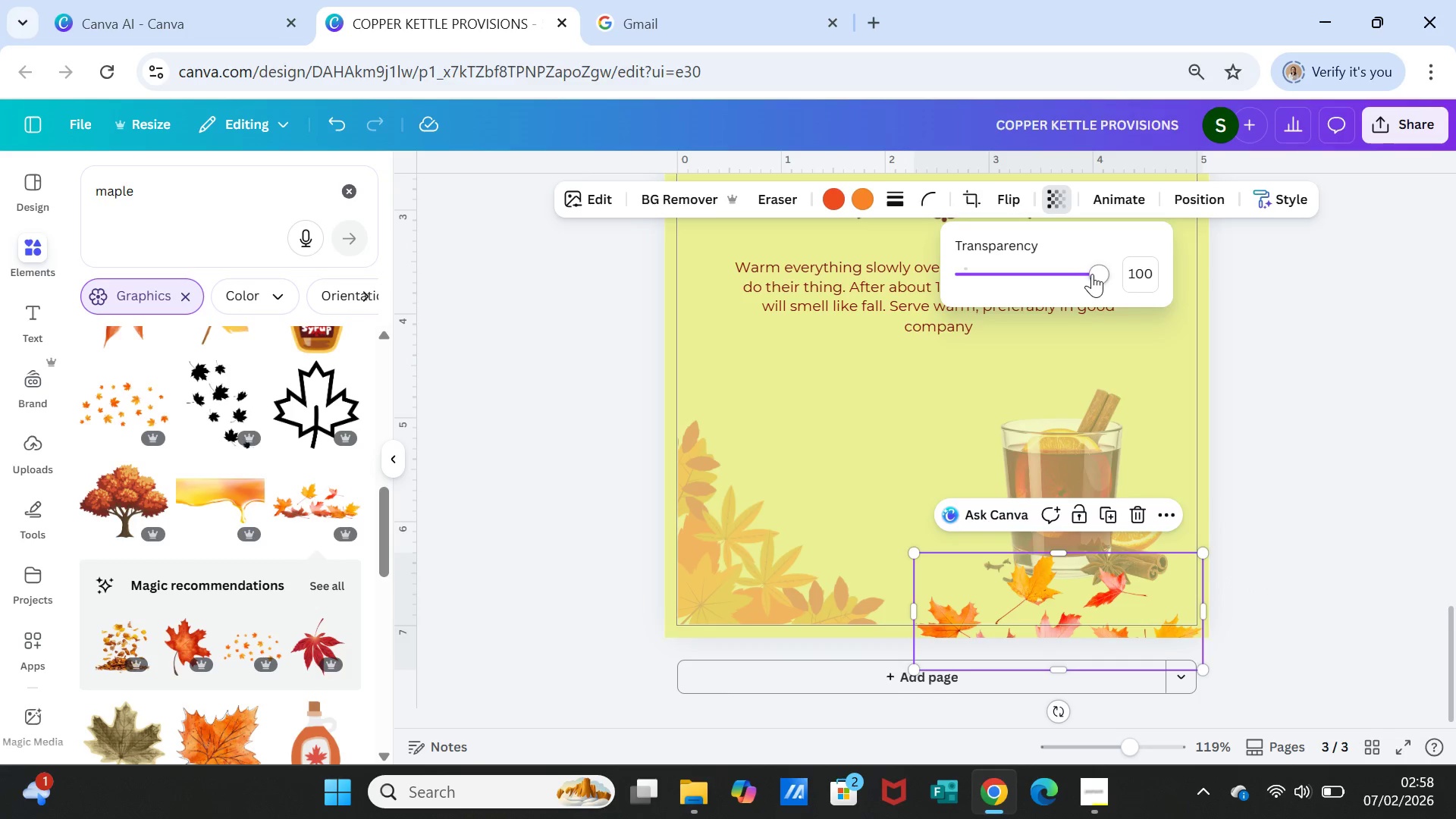 
left_click_drag(start_coordinate=[1098, 275], to_coordinate=[1039, 267])
 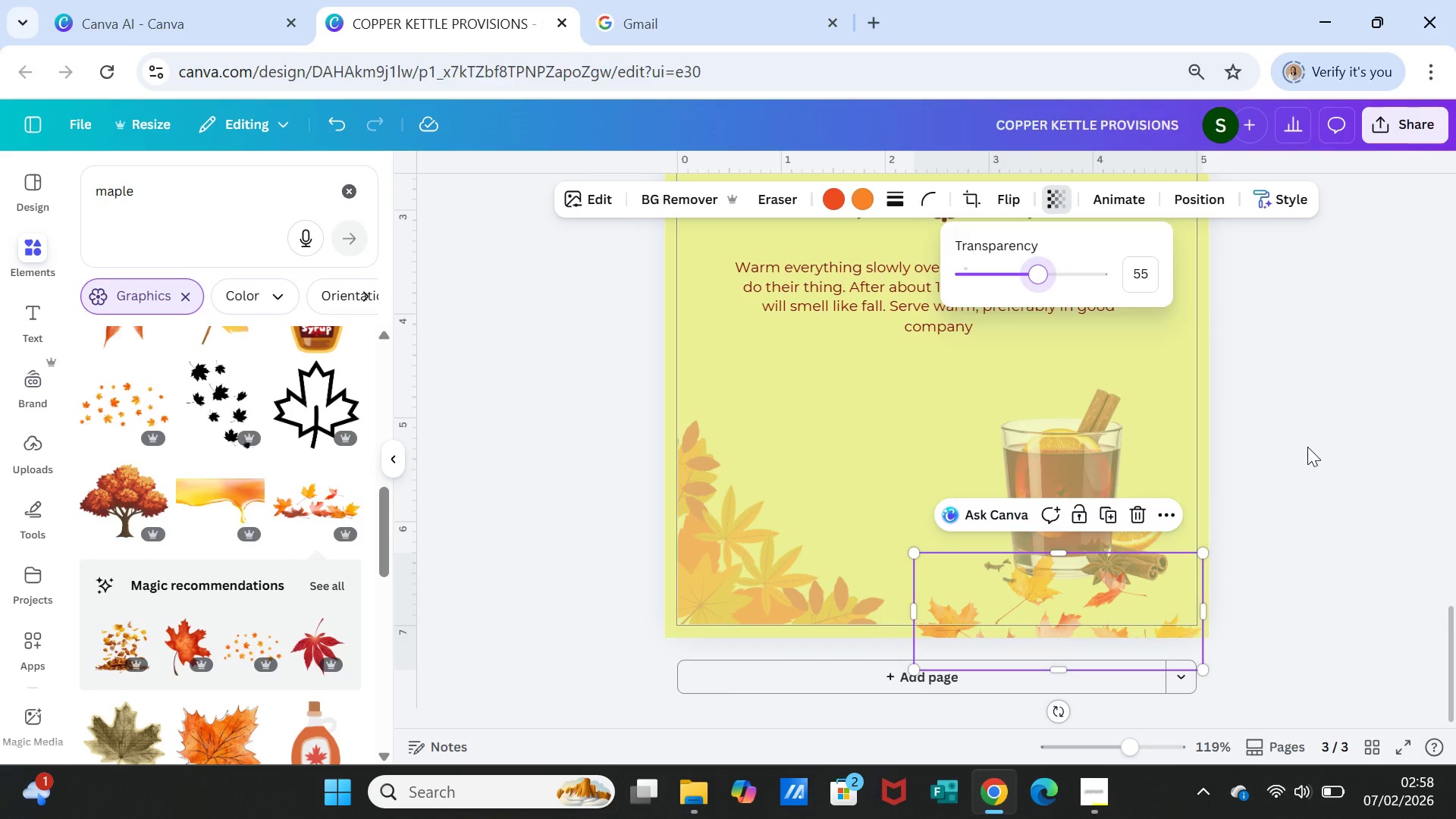 
left_click([1307, 447])
 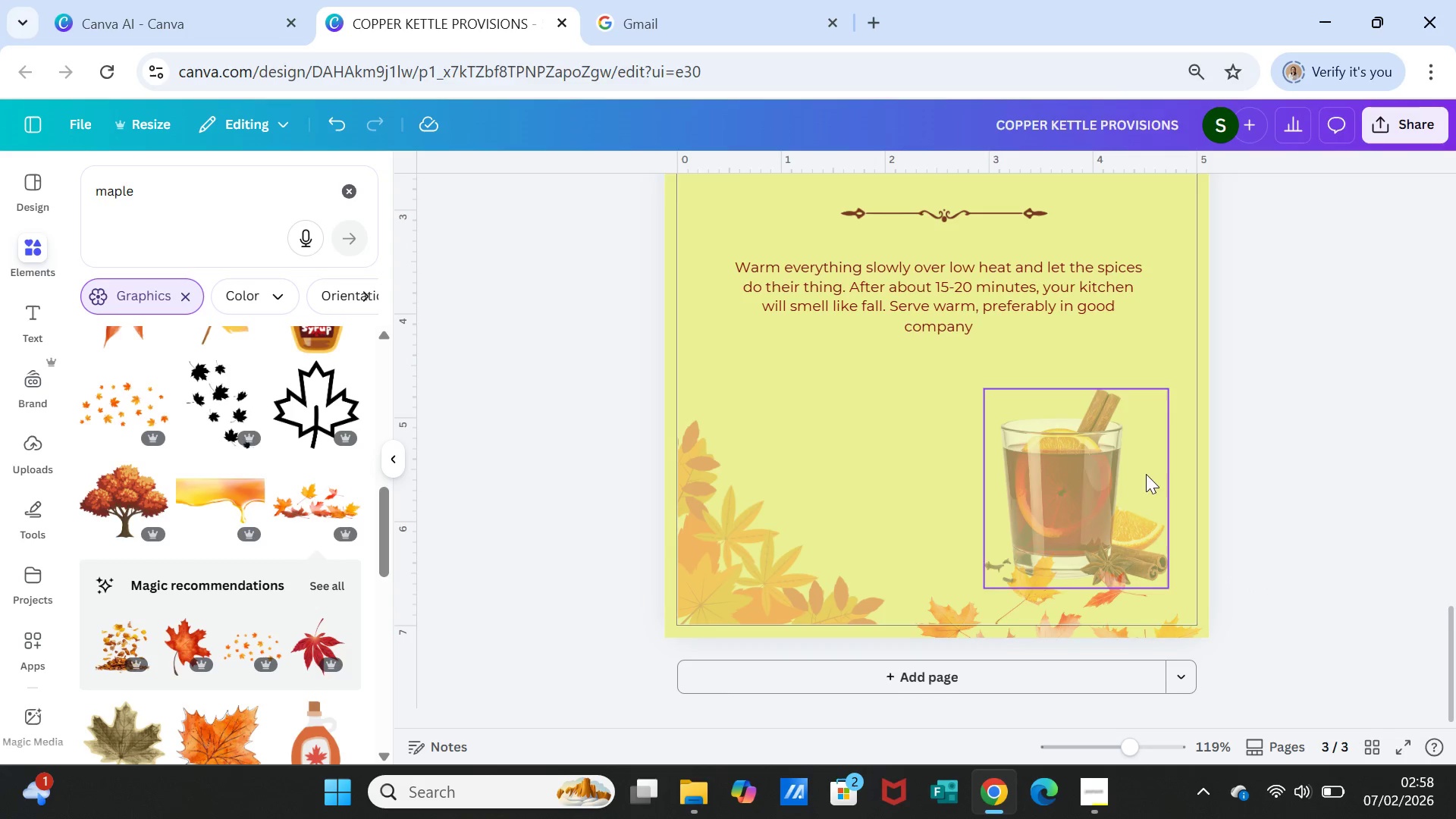 
left_click_drag(start_coordinate=[1112, 485], to_coordinate=[1114, 474])
 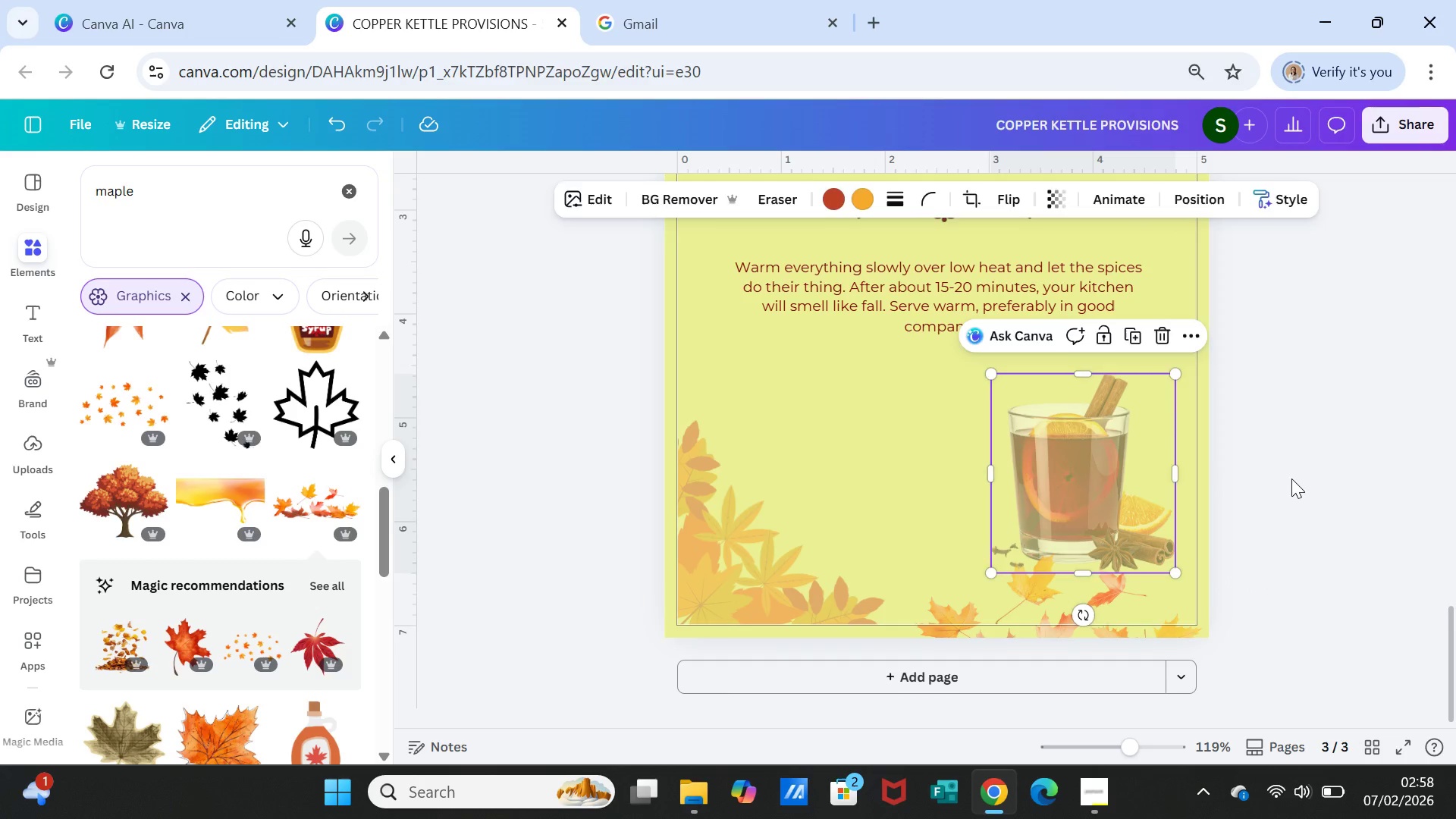 
left_click([1291, 479])
 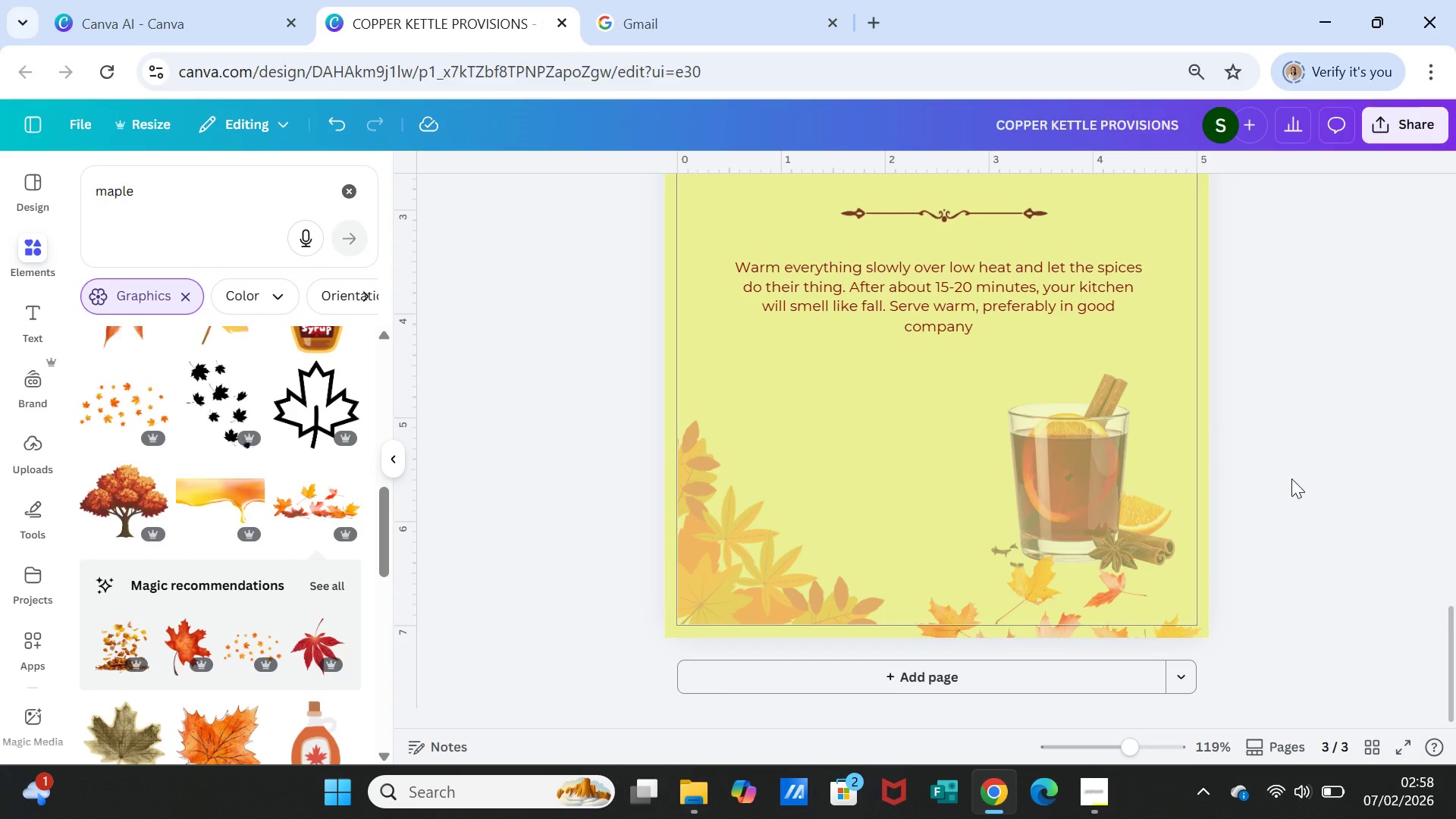 
left_click([1291, 479])
 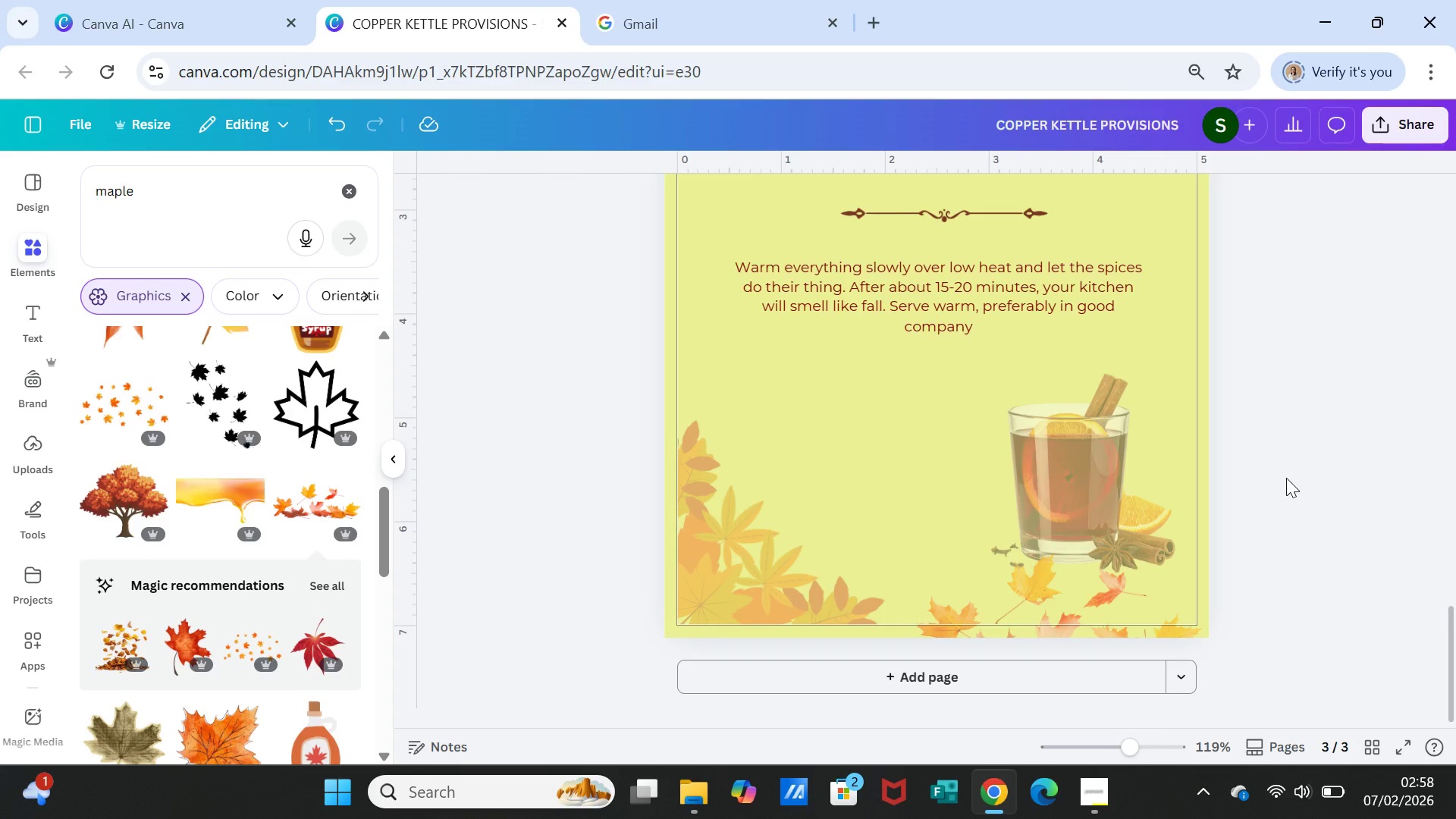 
wait(6.08)
 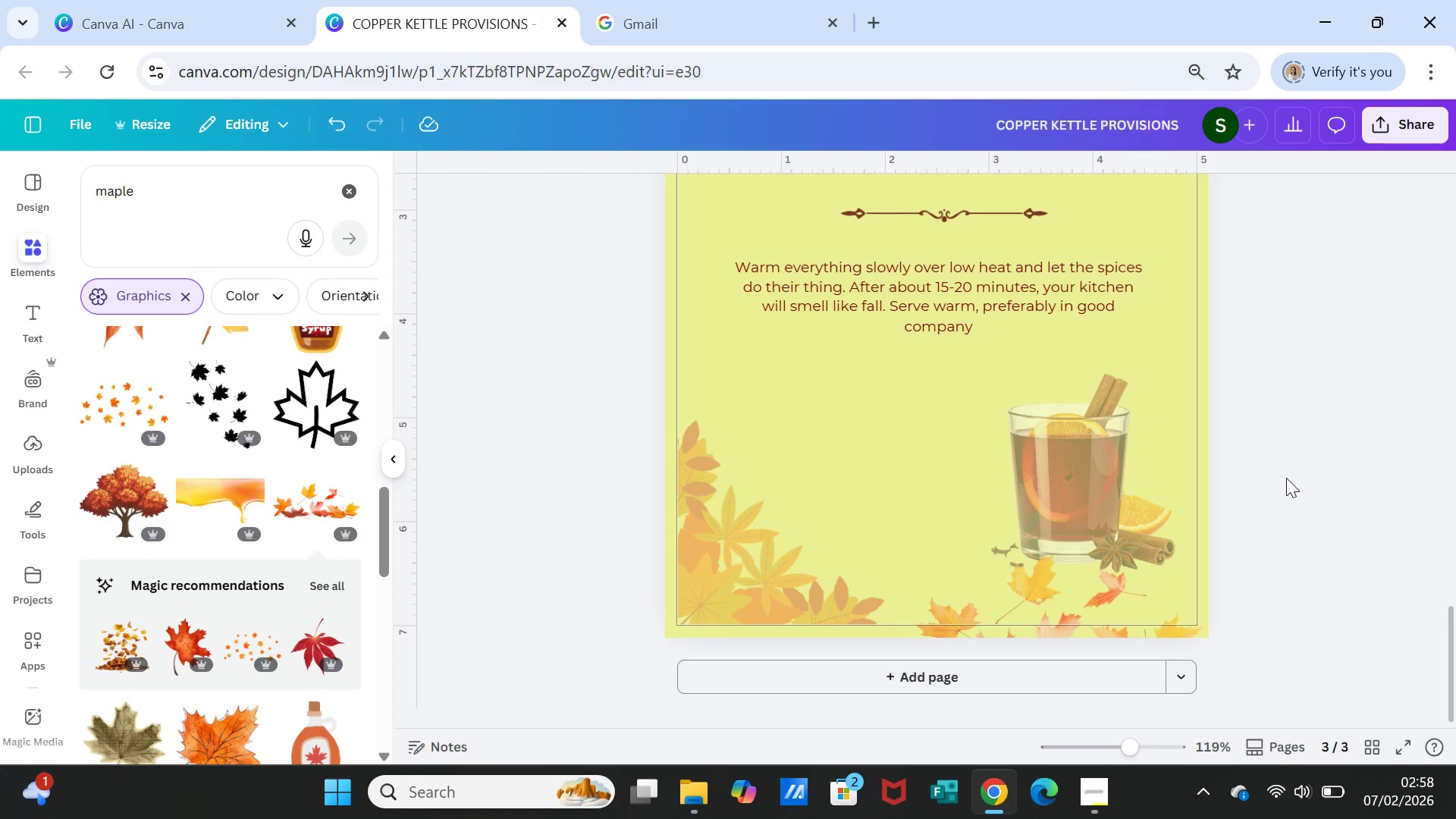 
scroll: coordinate [1298, 532], scroll_direction: up, amount: 7.0
 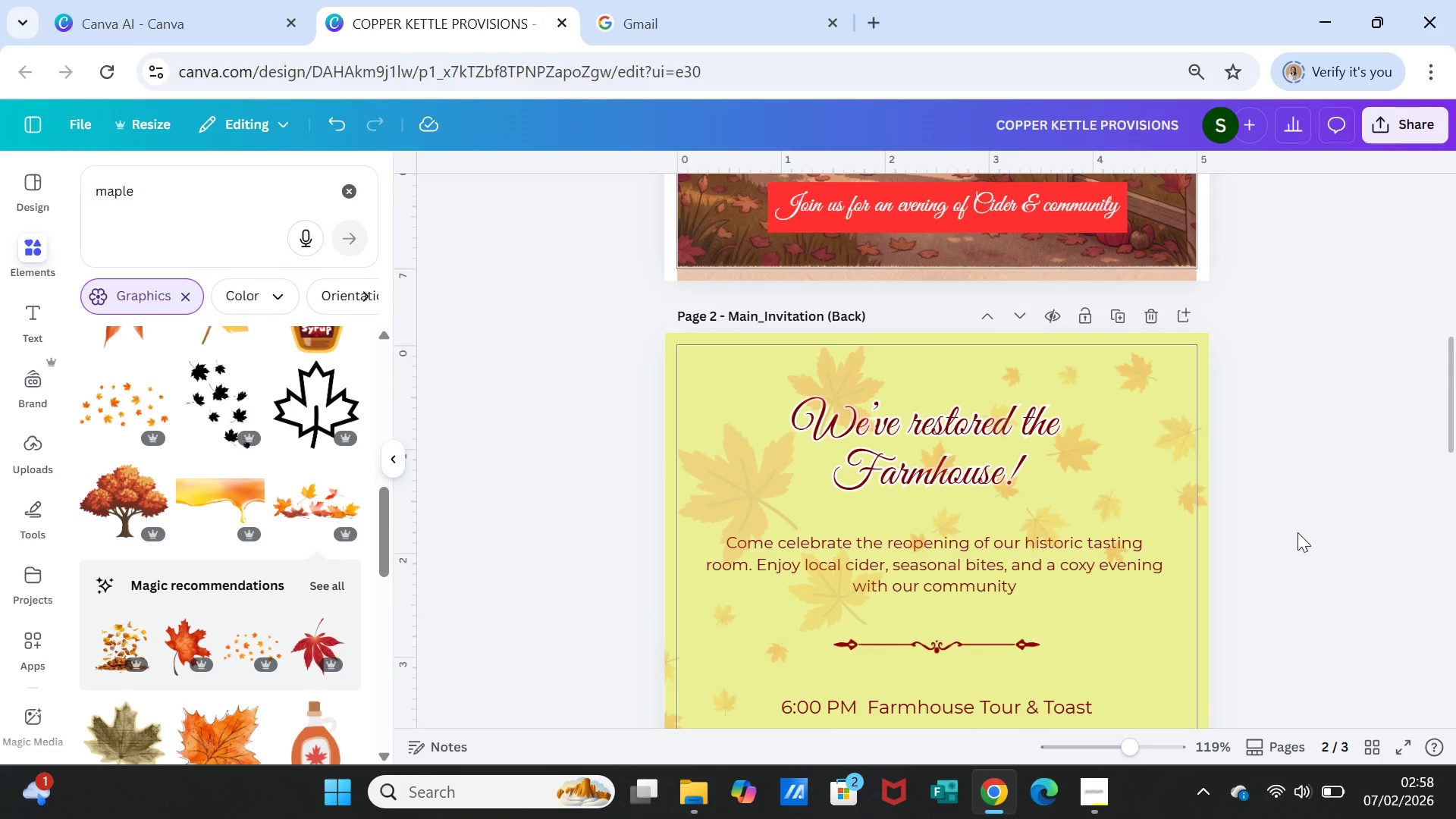 
scroll: coordinate [1298, 532], scroll_direction: down, amount: 3.0
 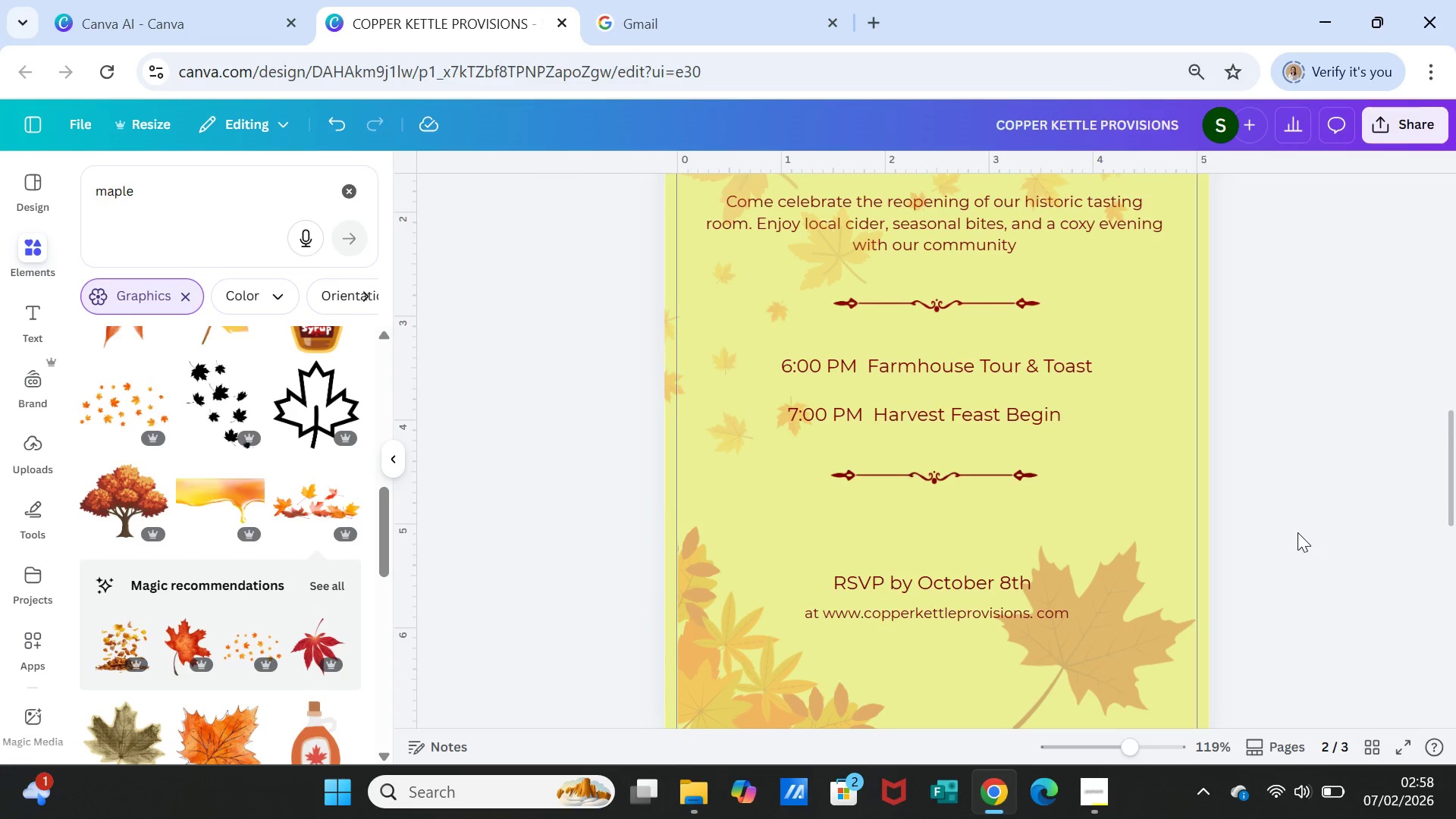 
scroll: coordinate [1298, 532], scroll_direction: up, amount: 8.0
 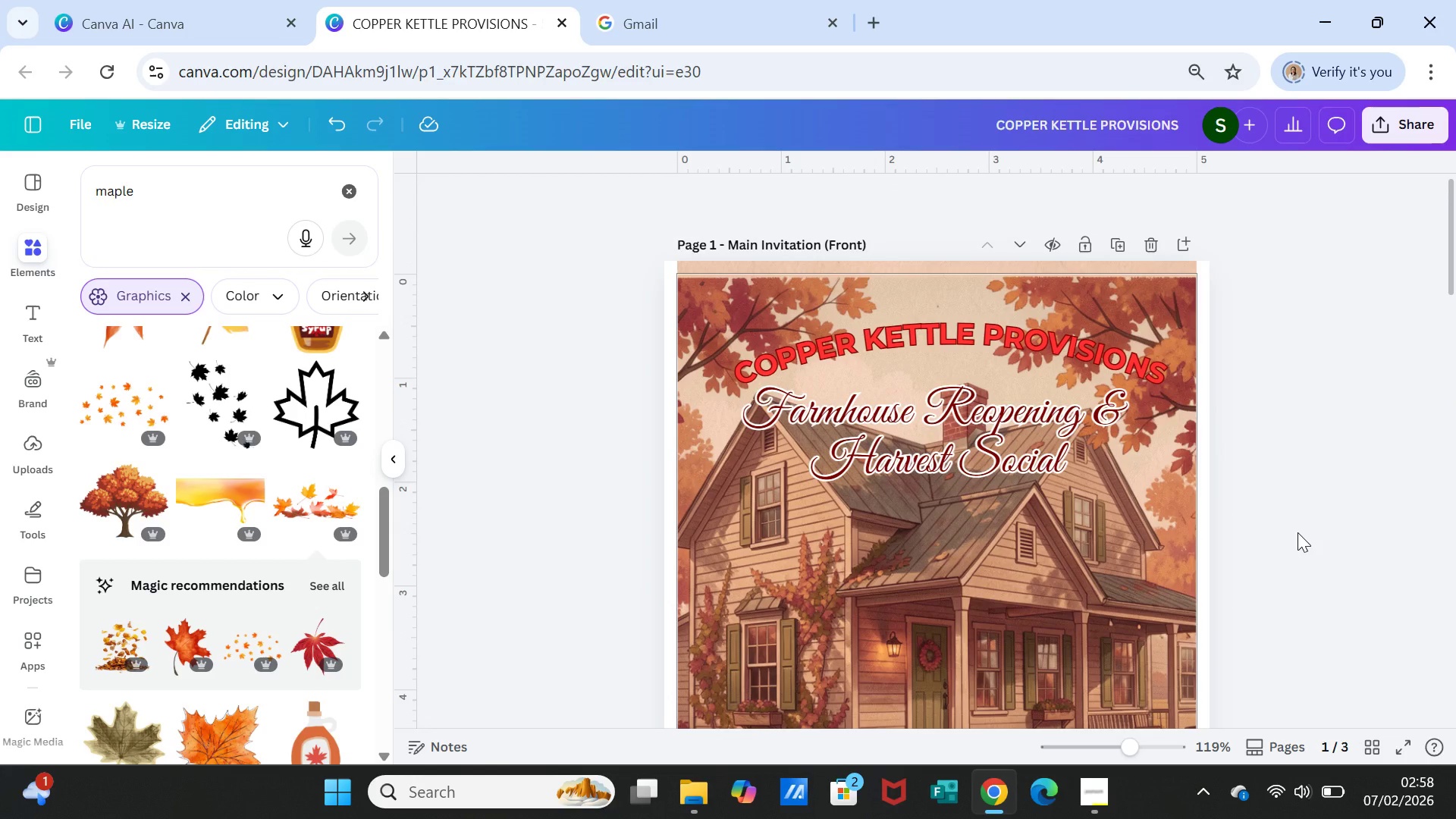 
scroll: coordinate [1298, 532], scroll_direction: down, amount: 11.0
 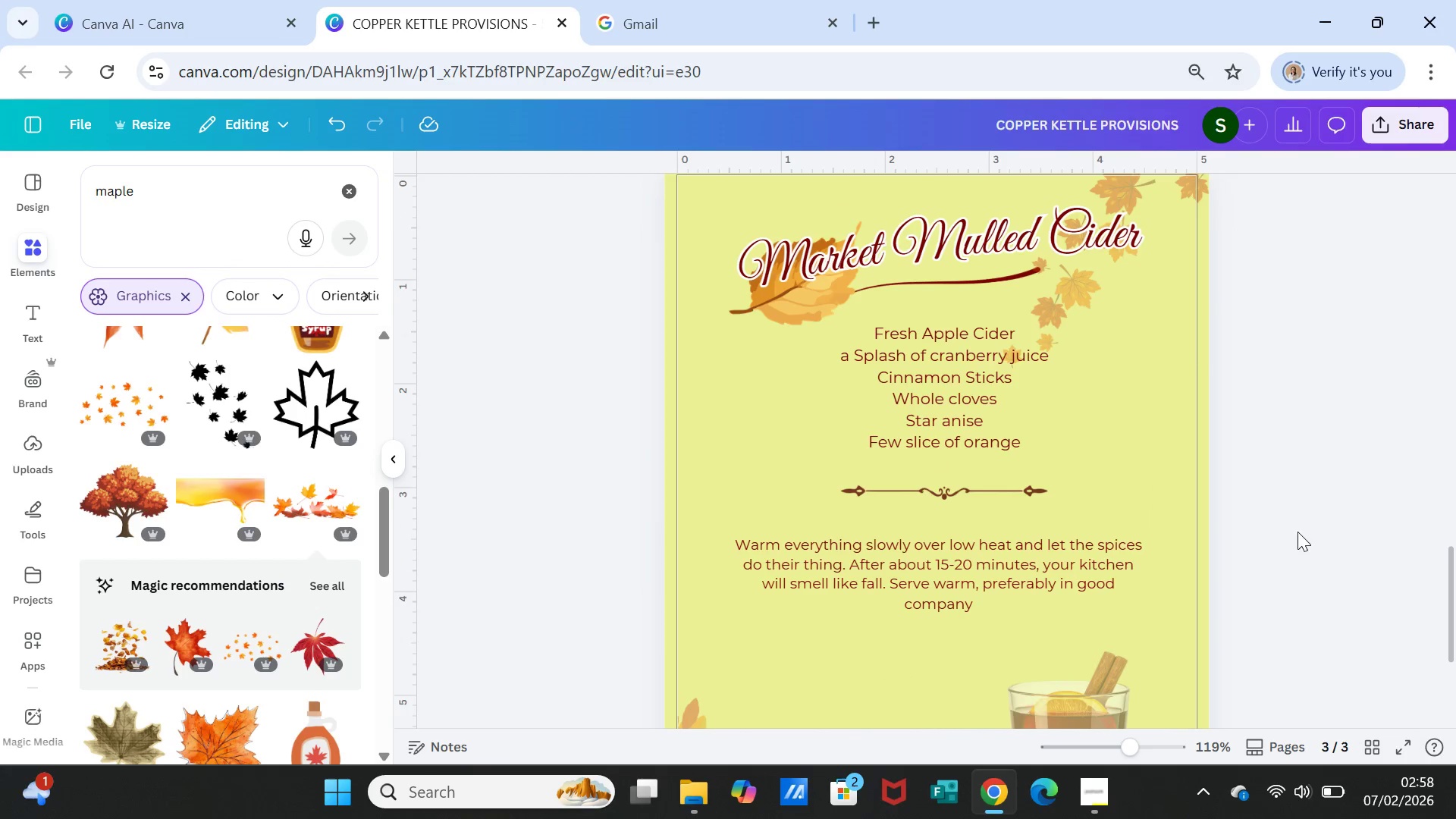 
scroll: coordinate [1298, 532], scroll_direction: up, amount: 12.0
 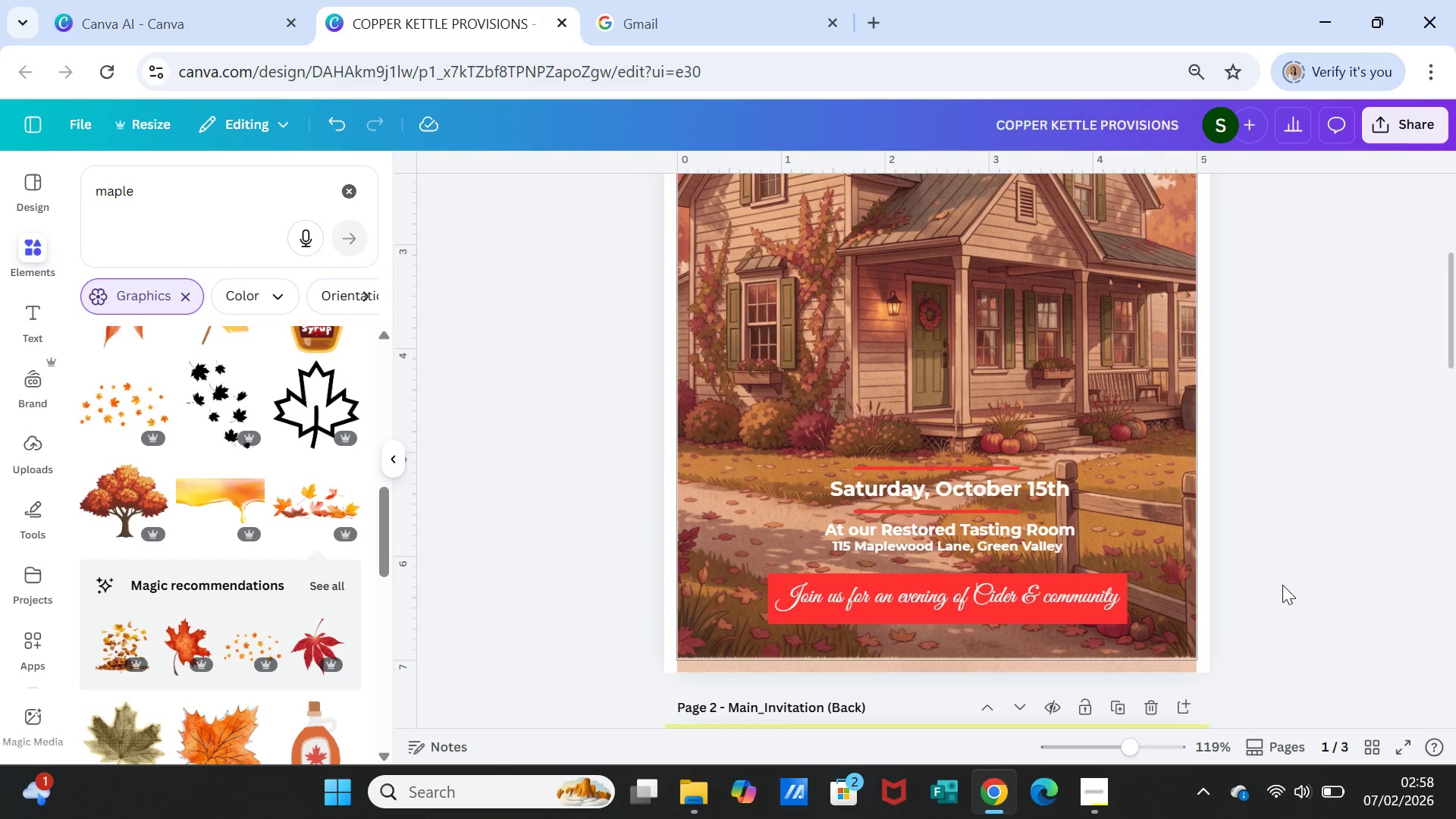 
scroll: coordinate [1282, 585], scroll_direction: down, amount: 14.0
 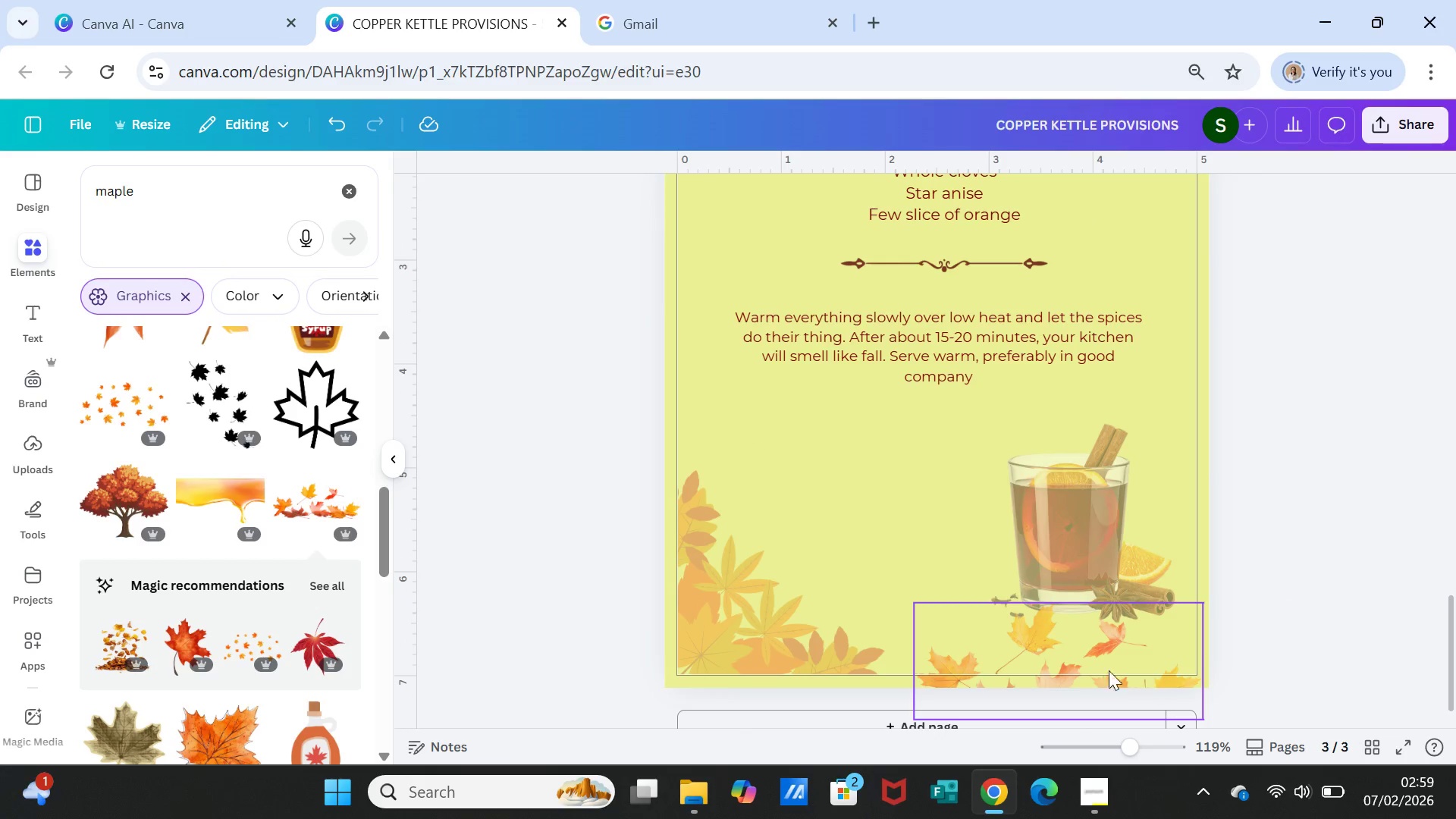 
left_click_drag(start_coordinate=[1098, 666], to_coordinate=[1094, 679])
 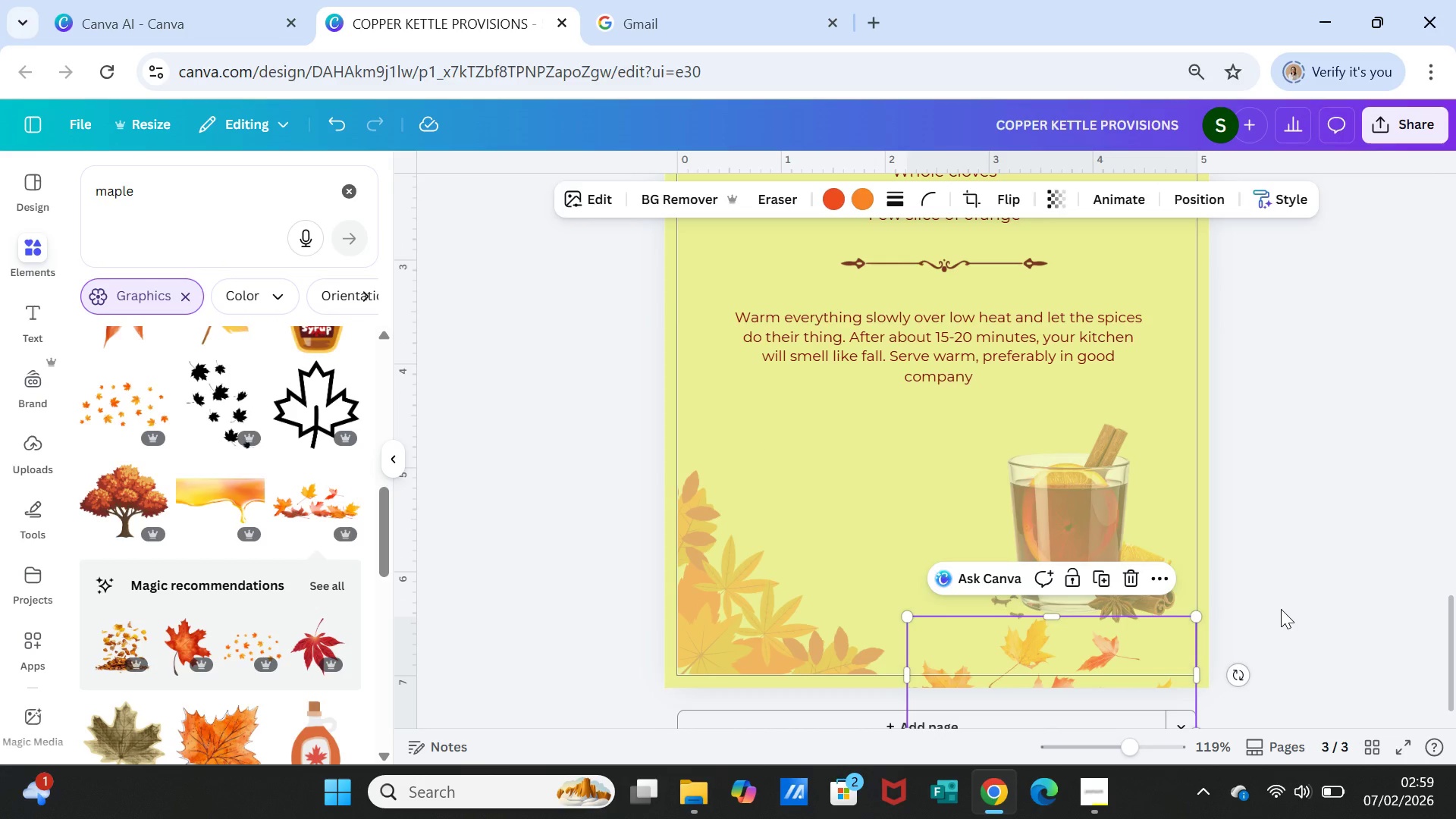 
left_click([1281, 609])
 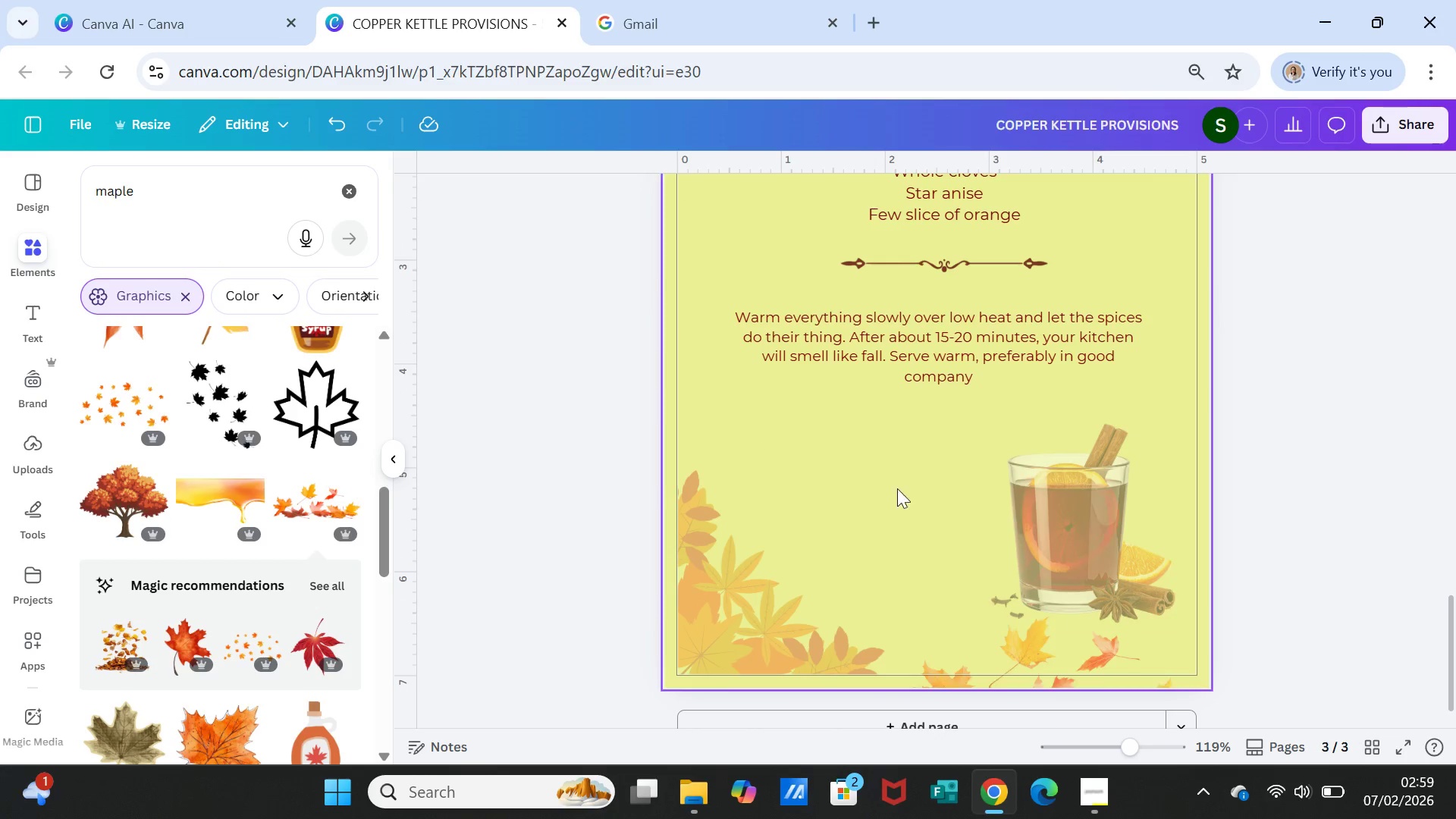 
scroll: coordinate [613, 459], scroll_direction: up, amount: 4.0
 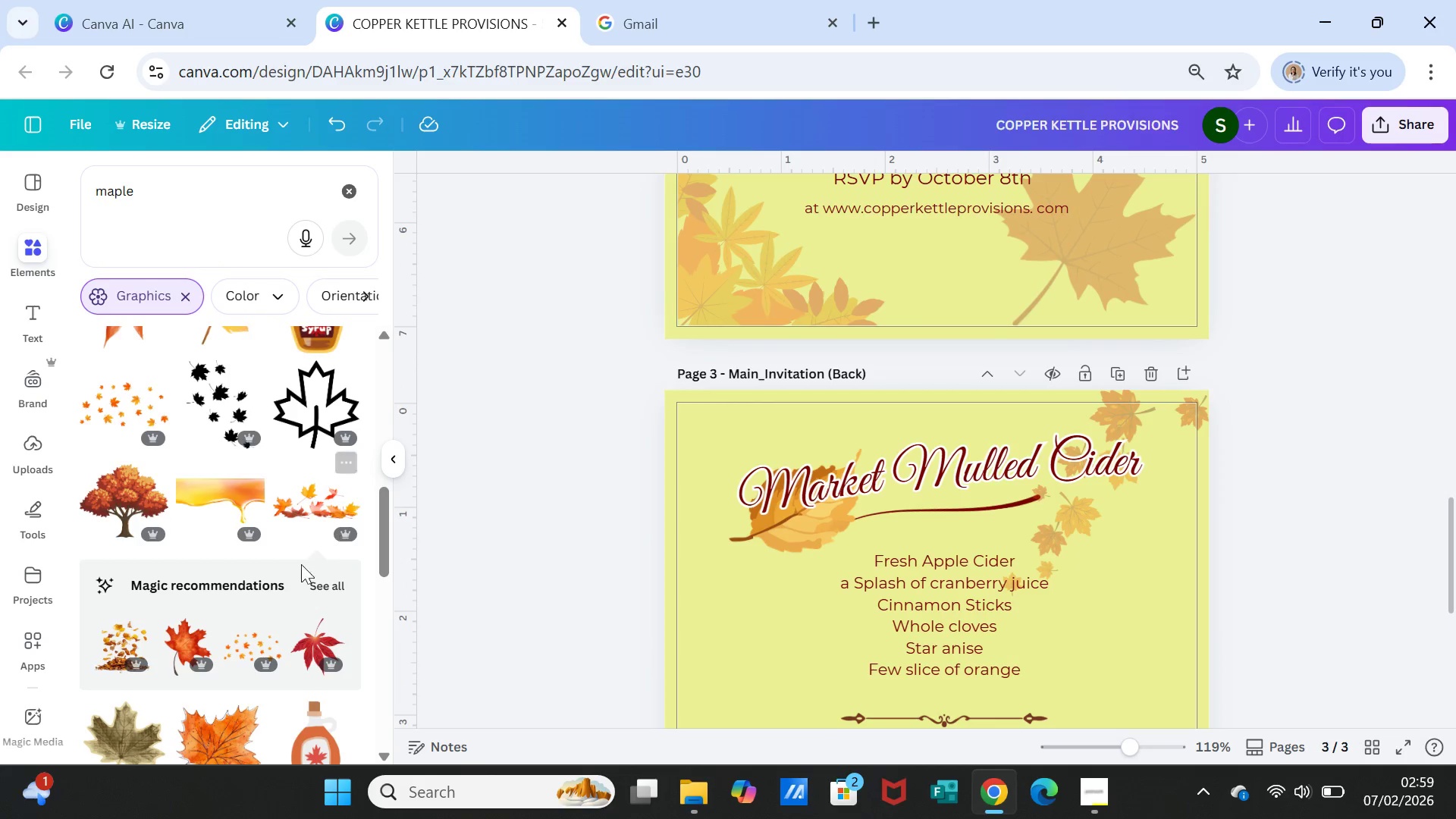 
scroll: coordinate [251, 625], scroll_direction: down, amount: 1.0
 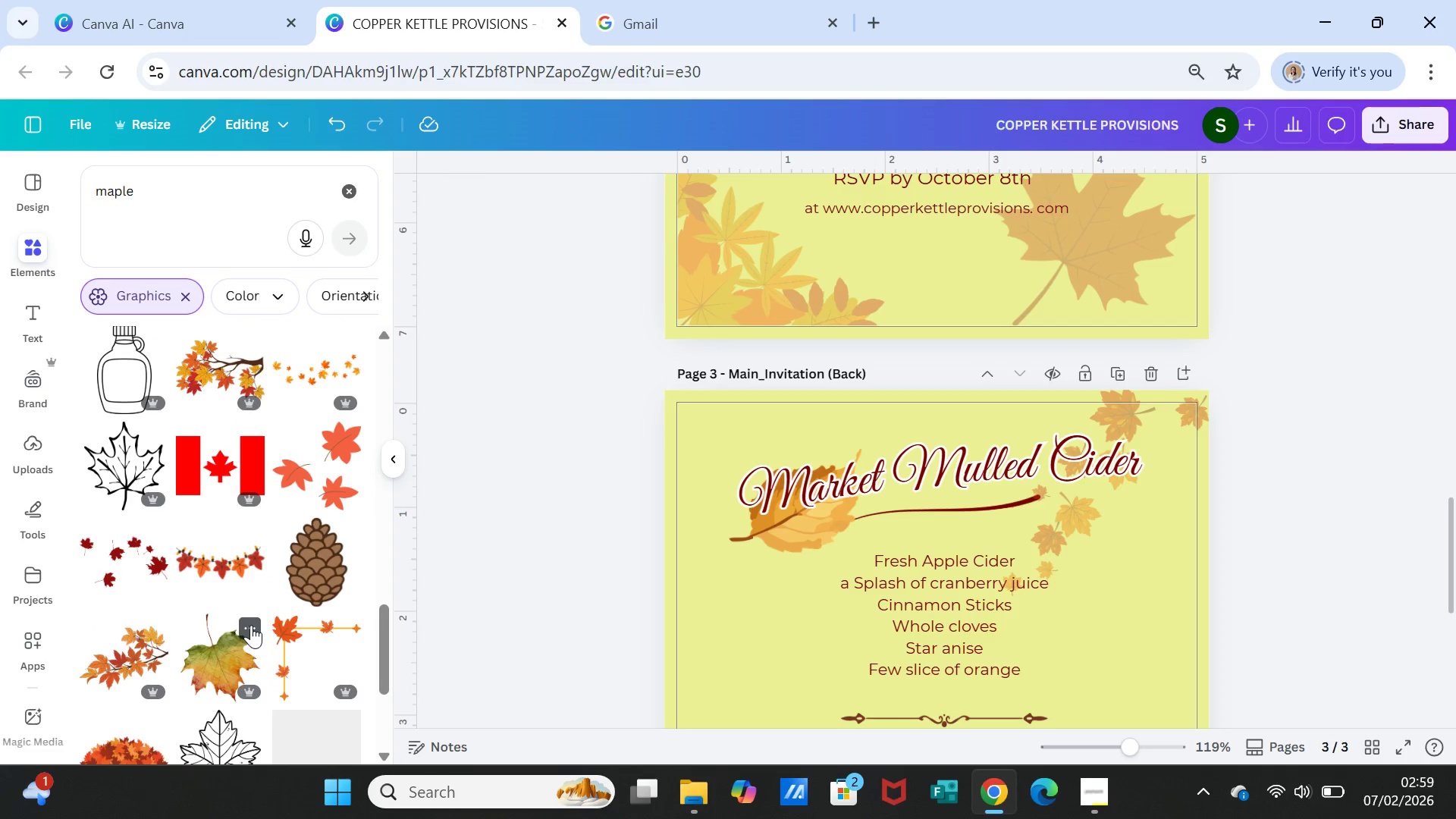 
left_click([320, 453])
 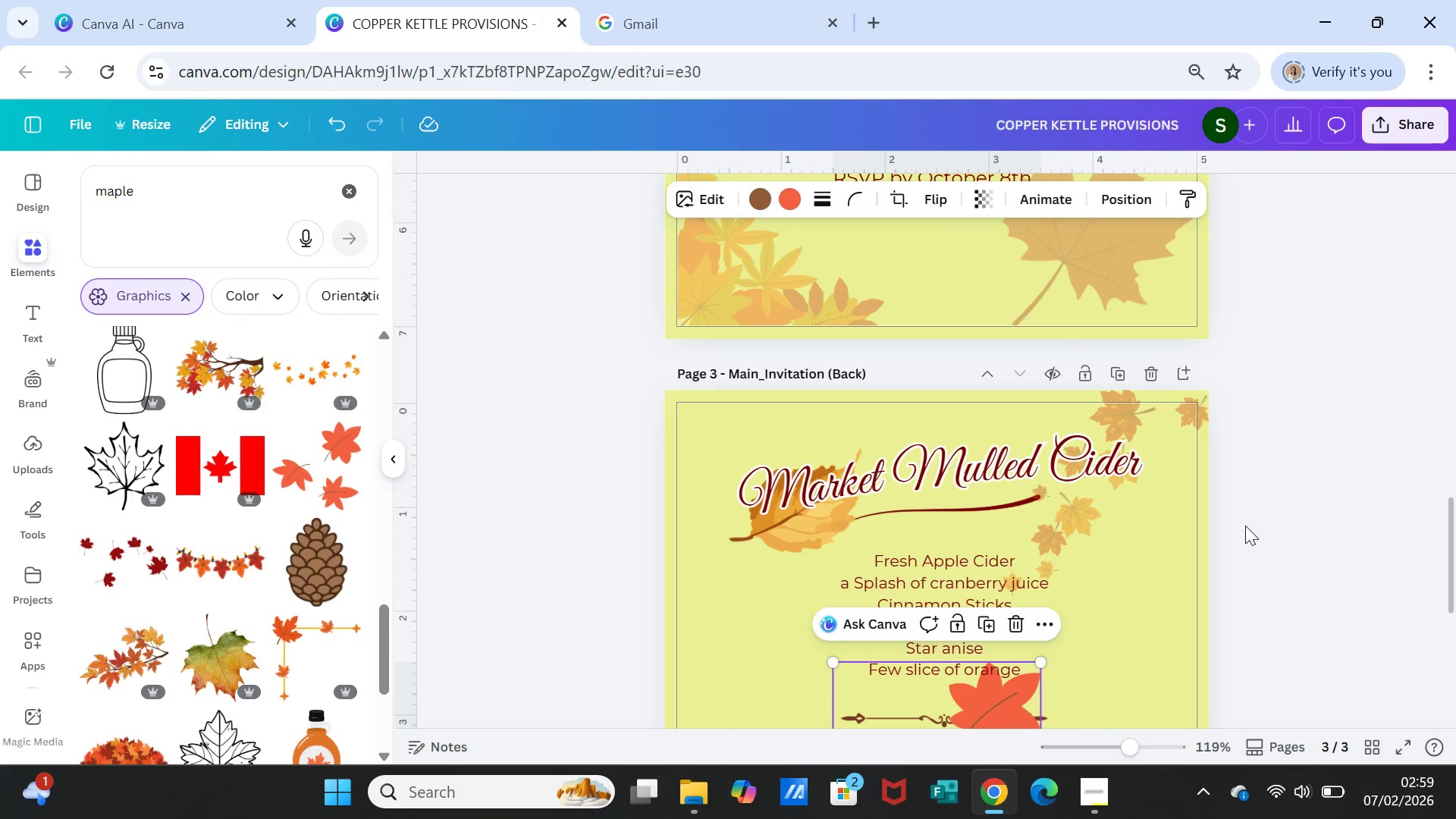 
scroll: coordinate [1245, 526], scroll_direction: down, amount: 2.0
 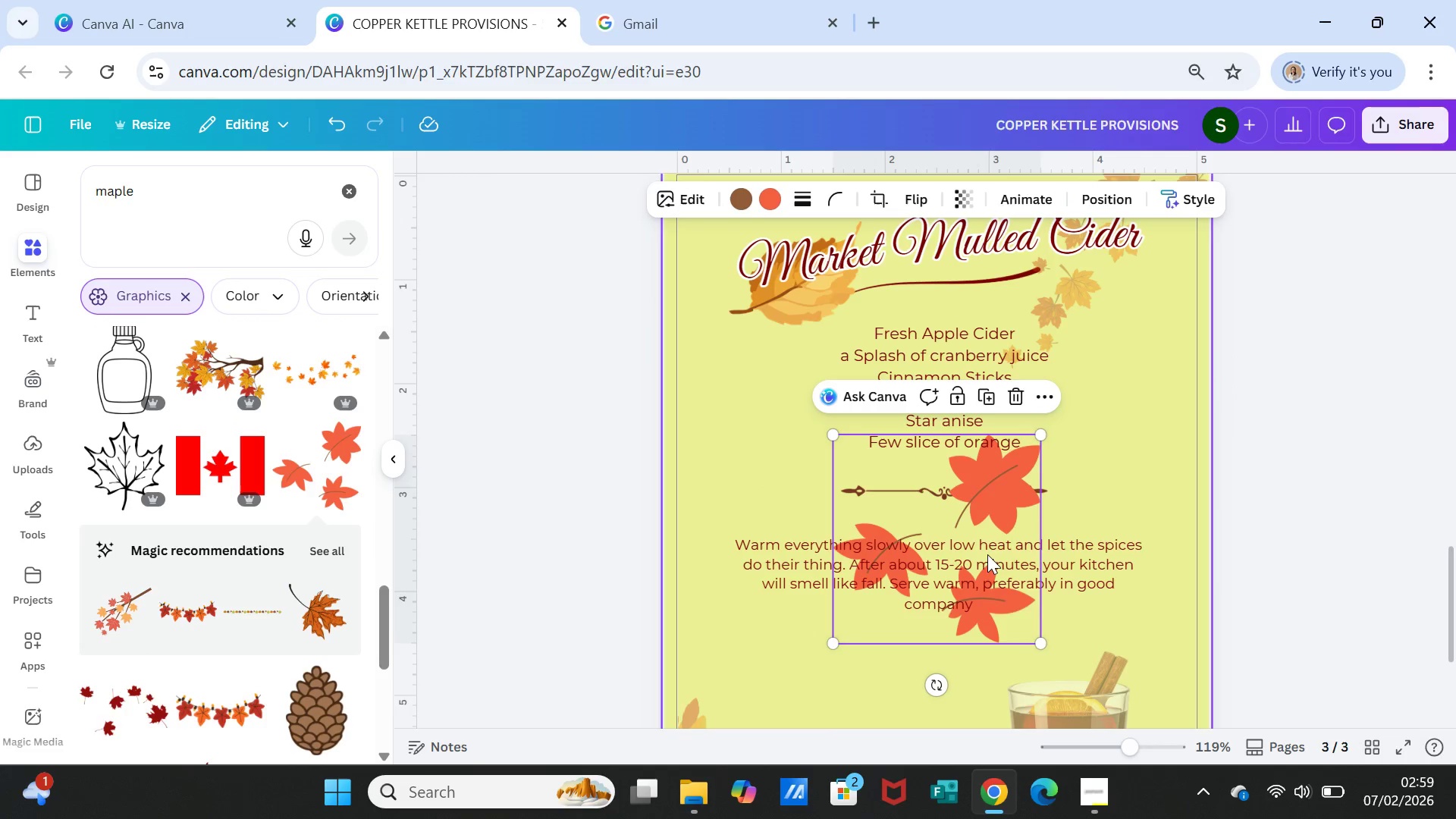 
left_click_drag(start_coordinate=[981, 555], to_coordinate=[987, 664])
 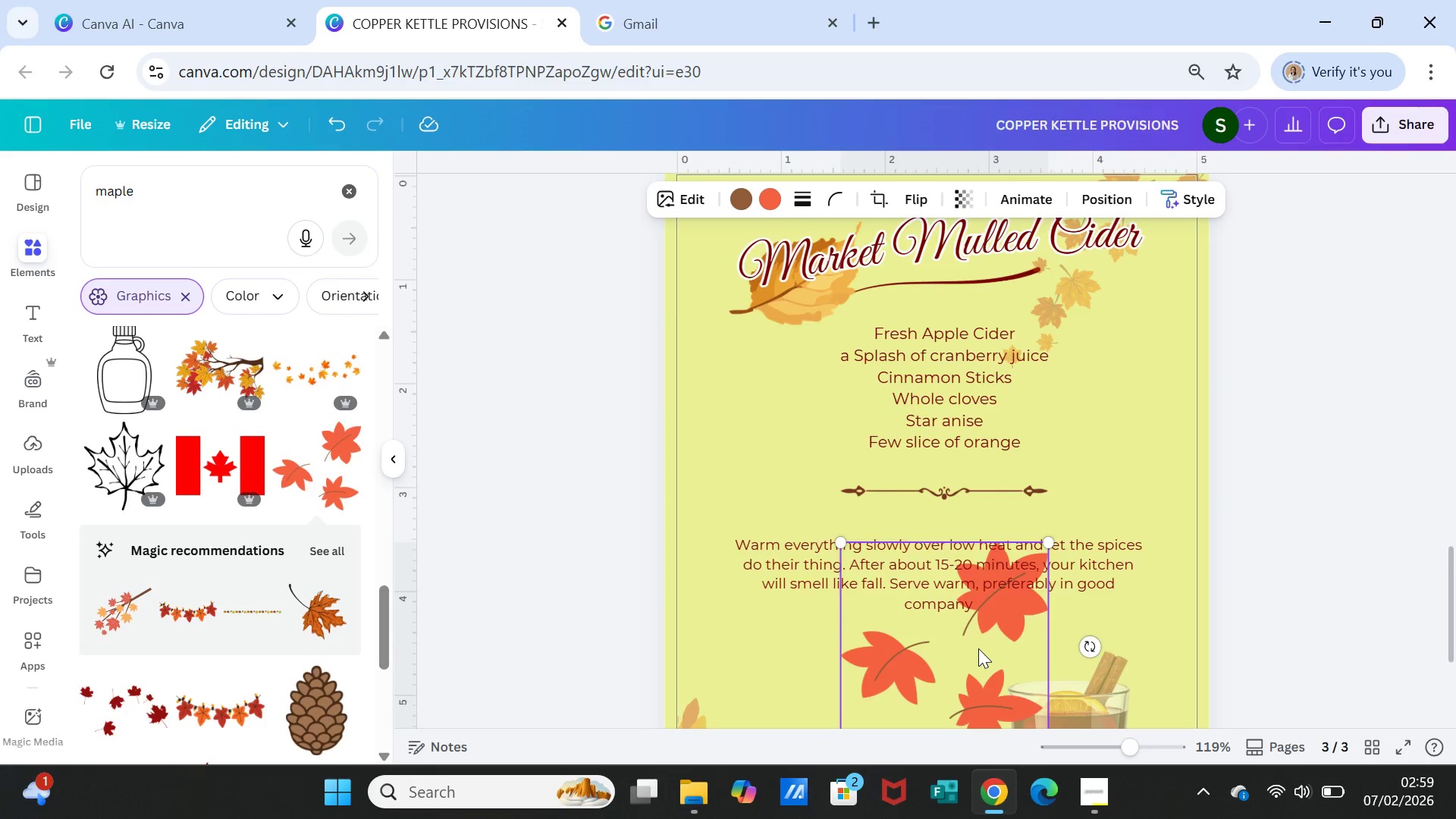 
scroll: coordinate [978, 648], scroll_direction: down, amount: 3.0
 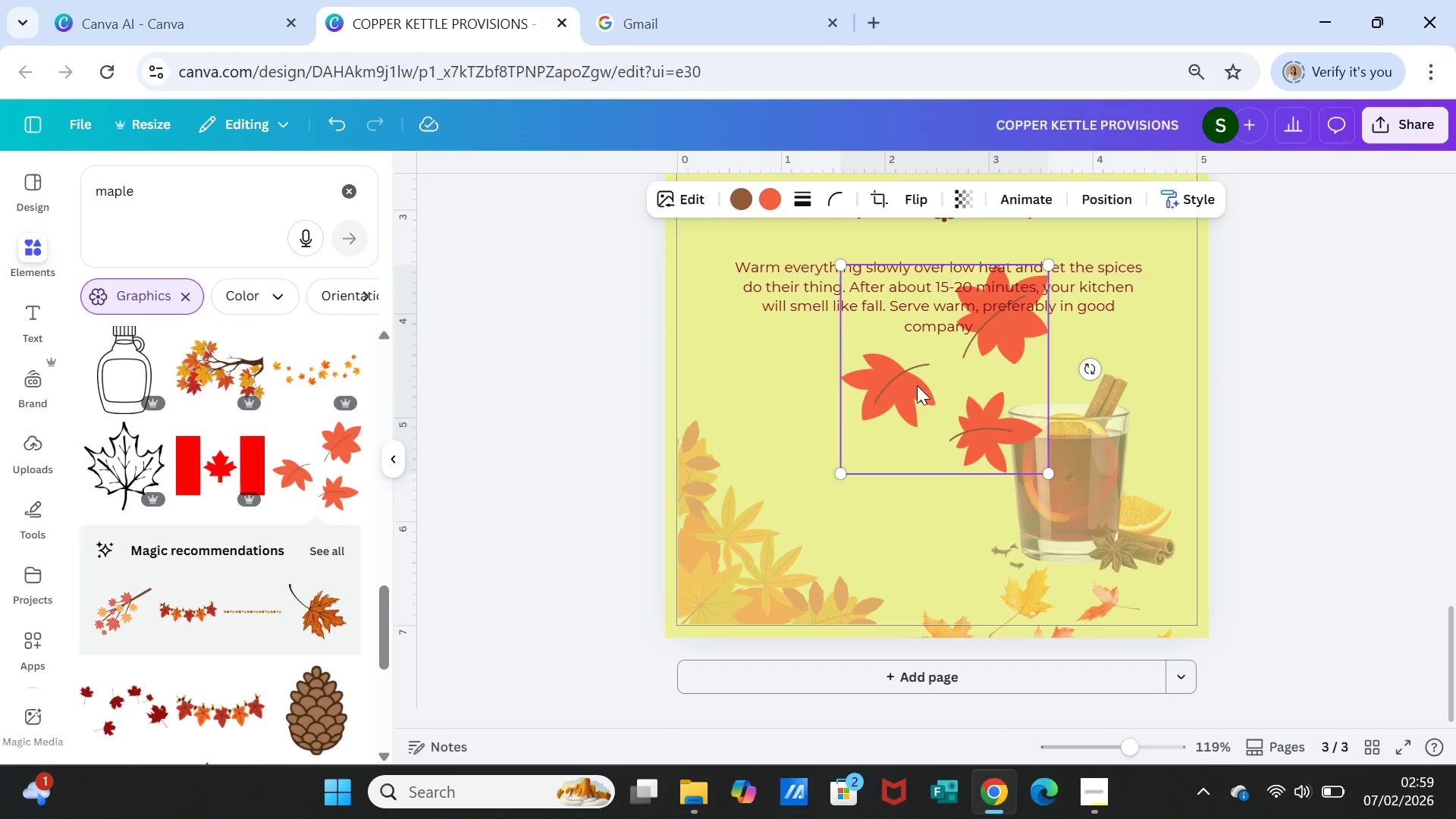 
left_click_drag(start_coordinate=[957, 366], to_coordinate=[797, 161])
 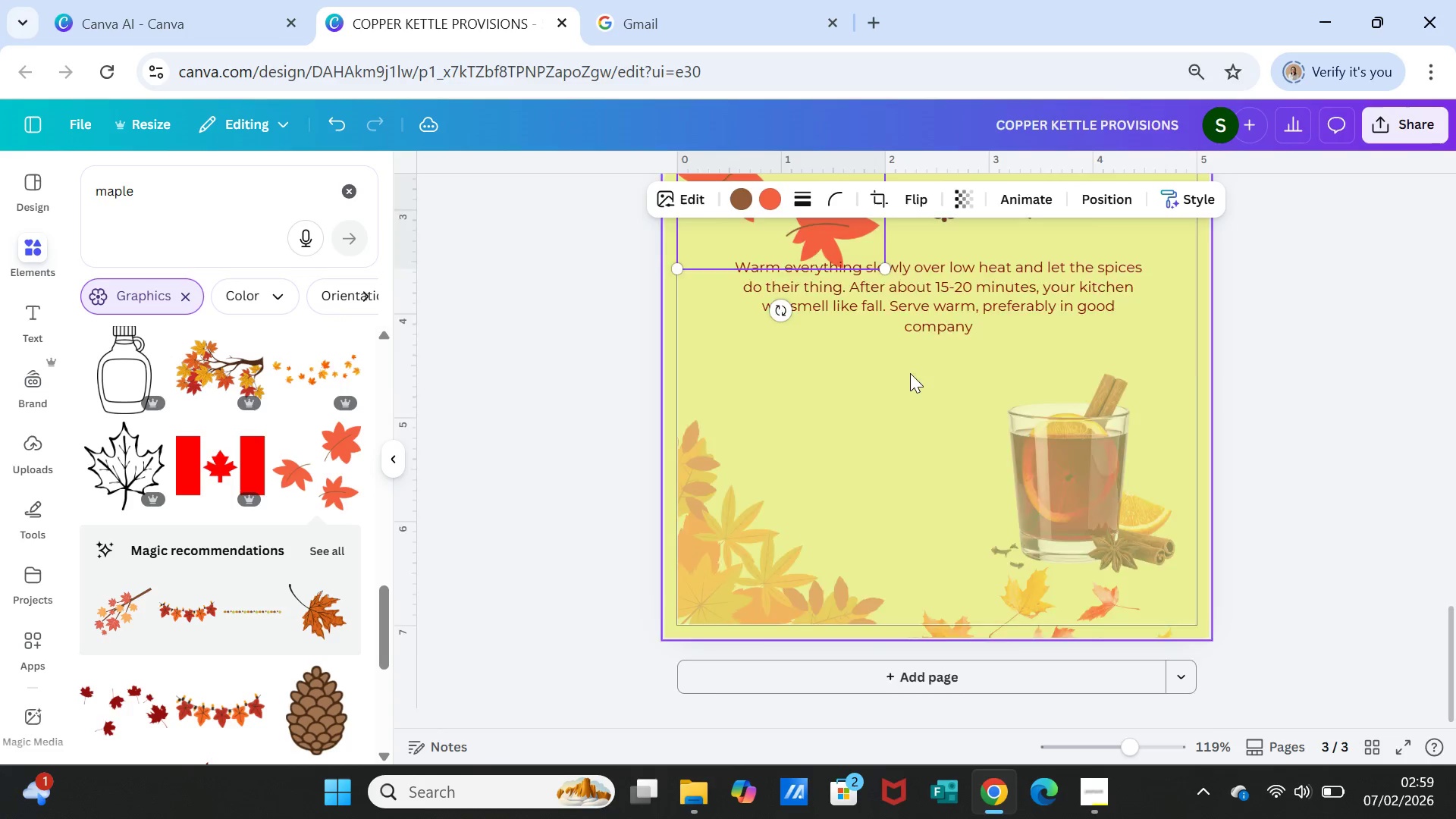 
scroll: coordinate [910, 375], scroll_direction: up, amount: 4.0
 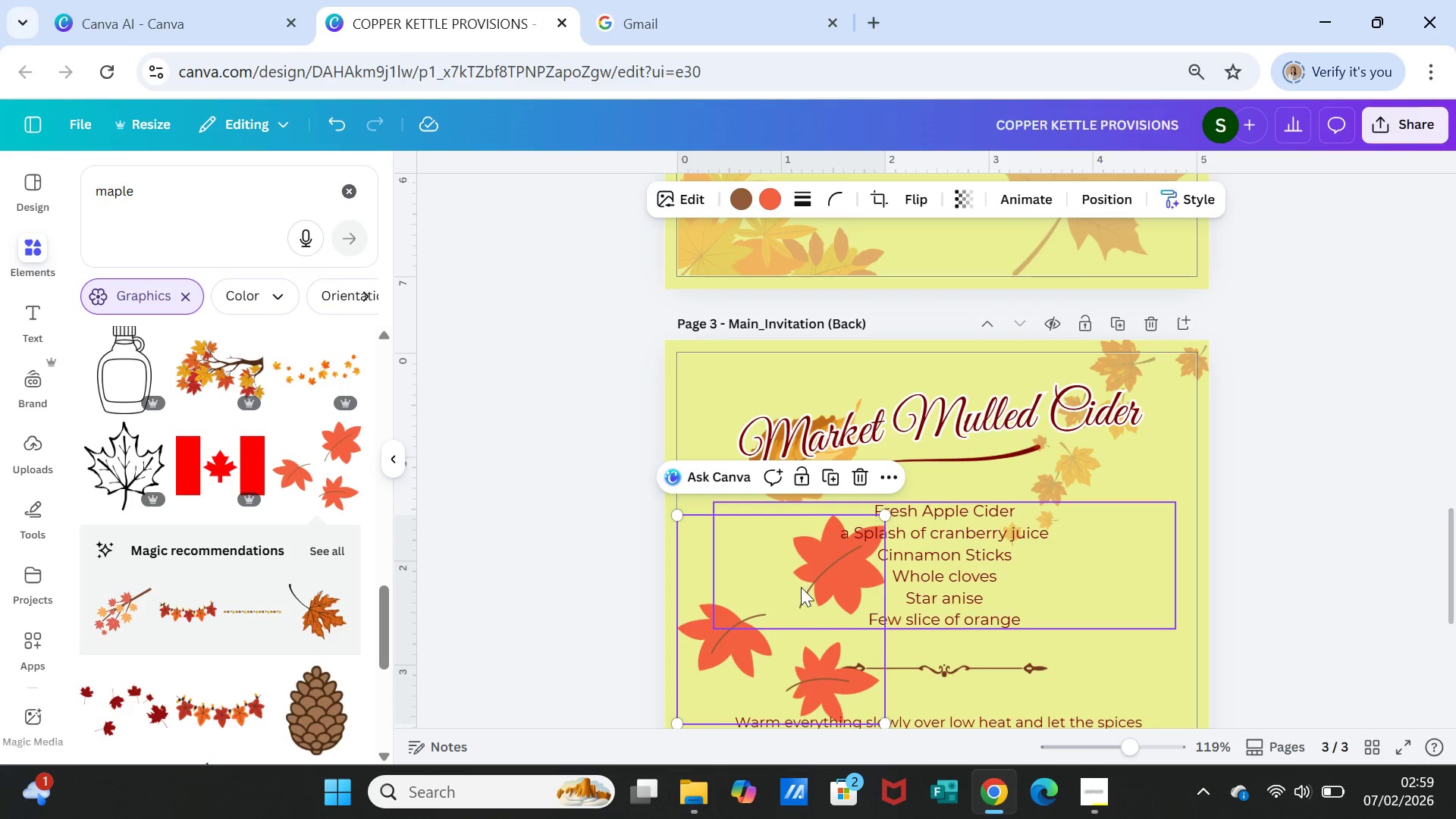 
left_click_drag(start_coordinate=[802, 588], to_coordinate=[727, 582])
 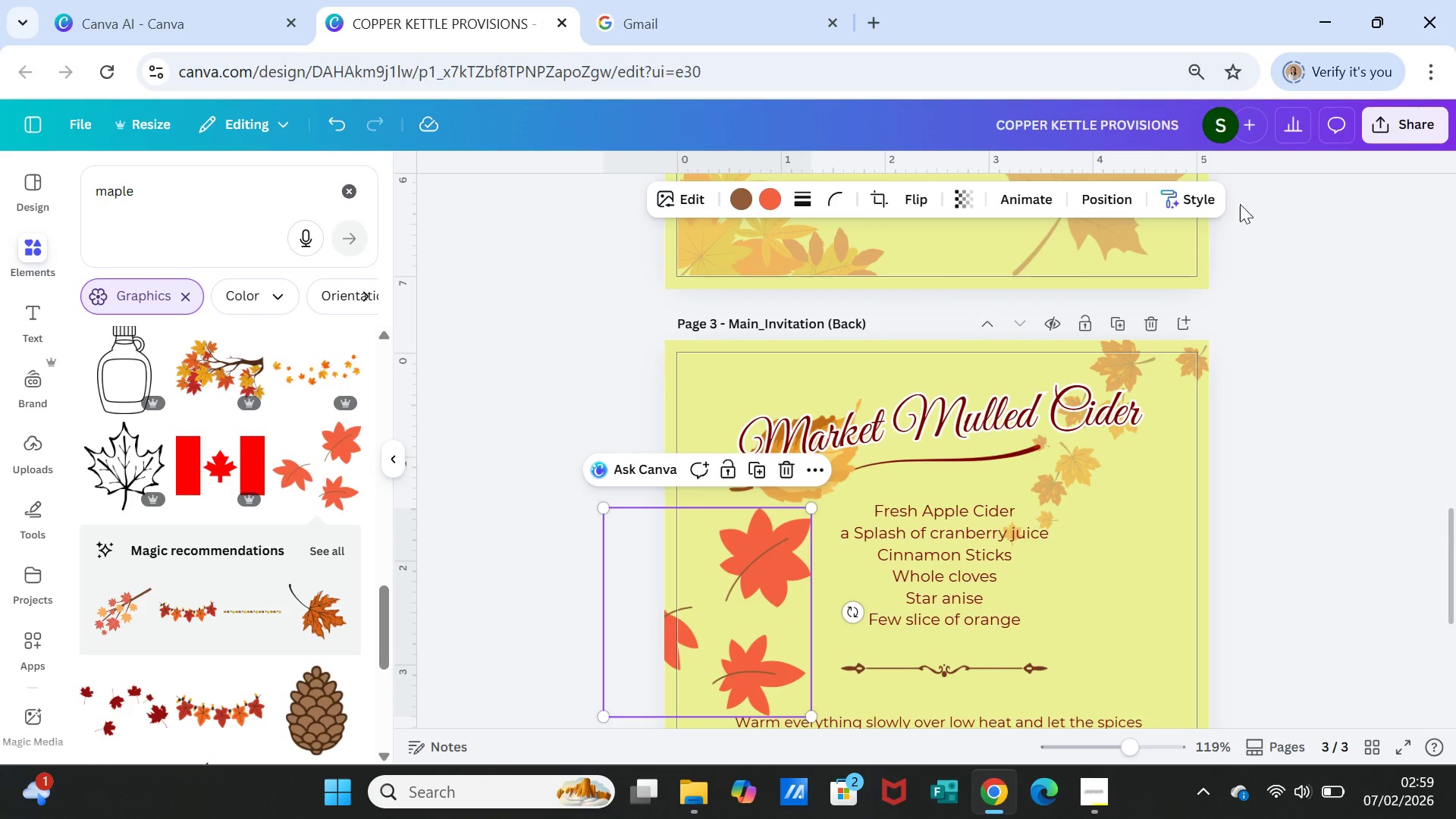 
left_click([955, 194])
 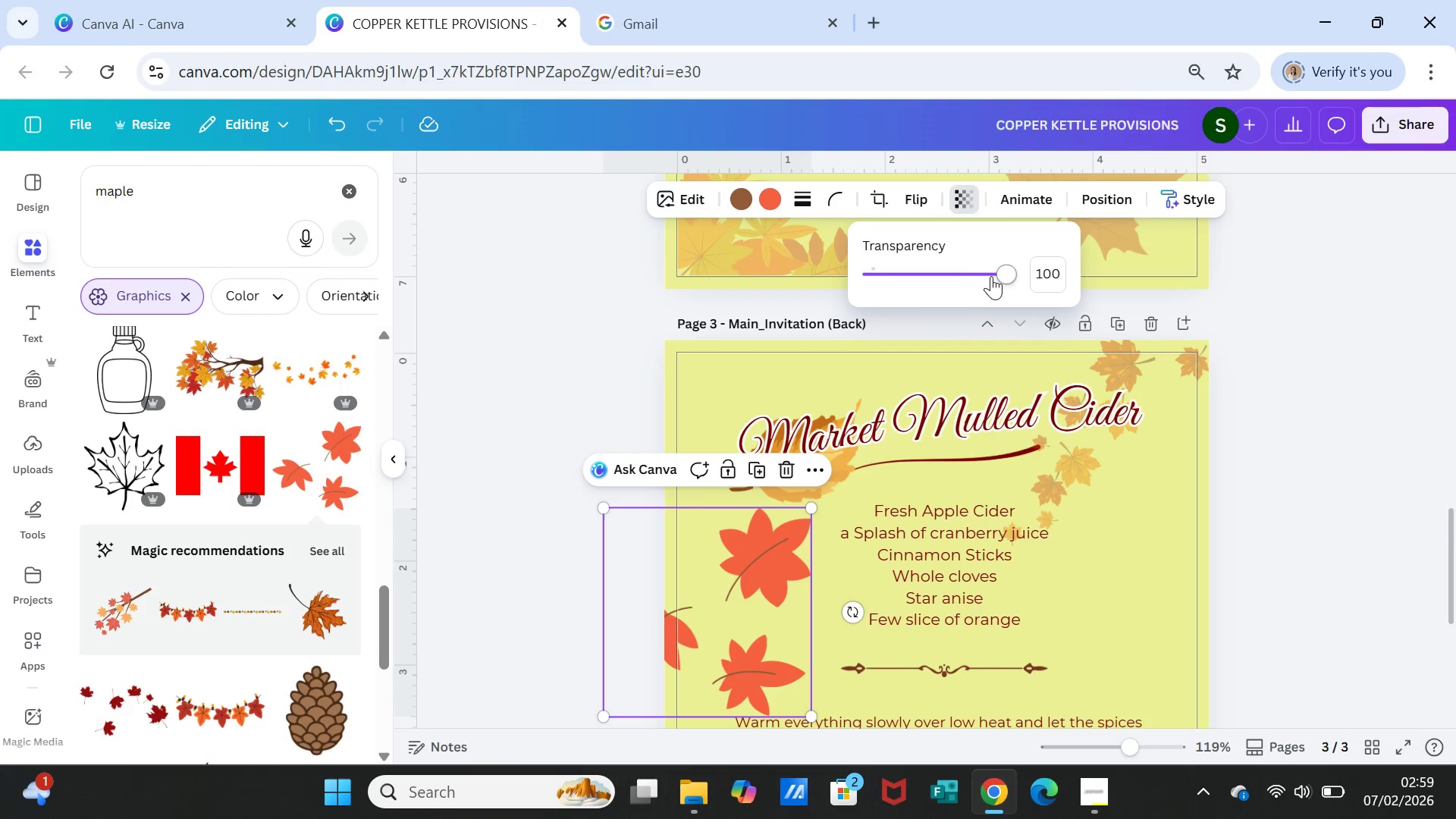 
left_click_drag(start_coordinate=[994, 275], to_coordinate=[927, 268])